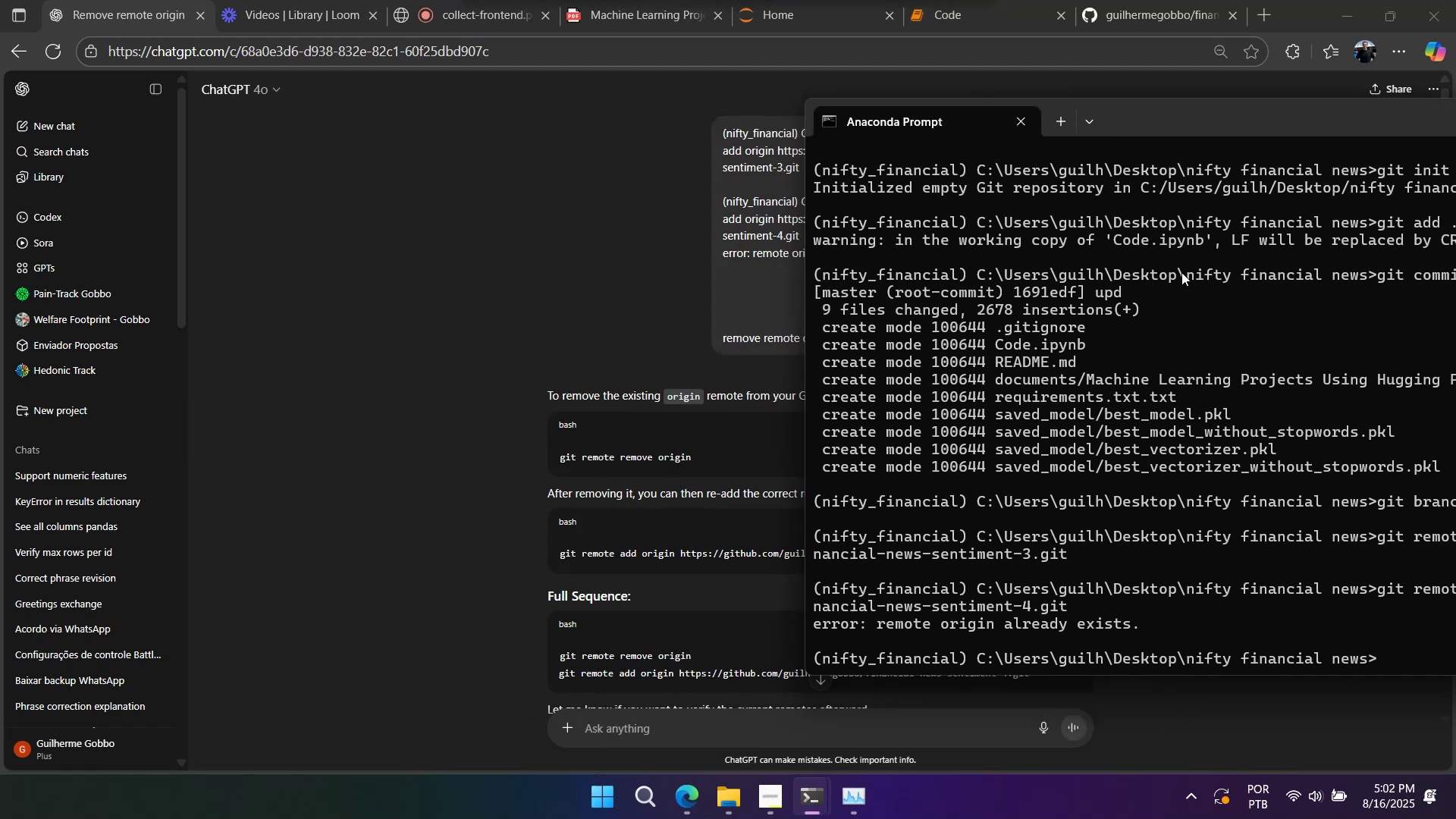 
left_click([1199, 317])
 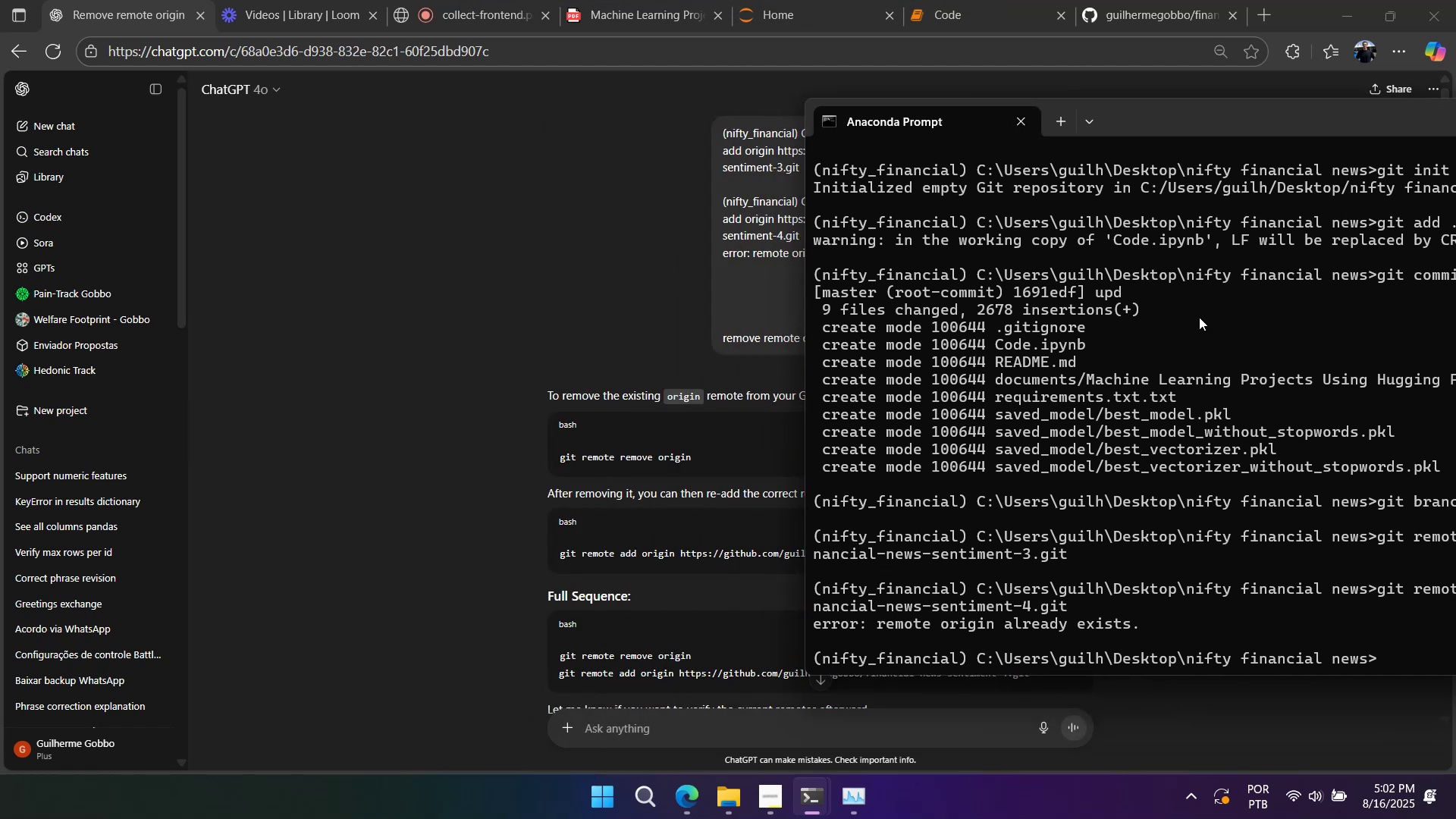 
type(git remote remoe origin)
 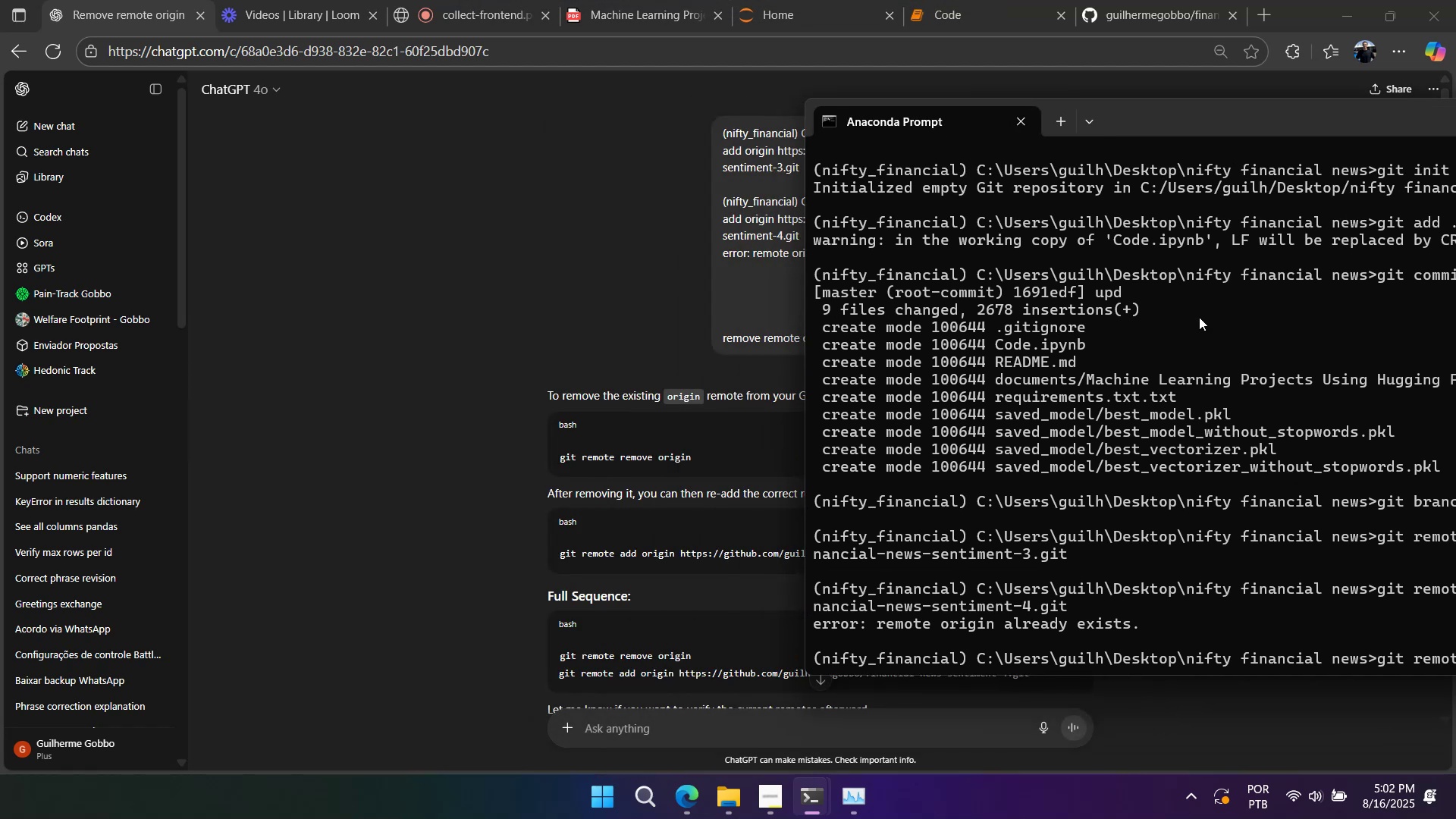 
key(Enter)
 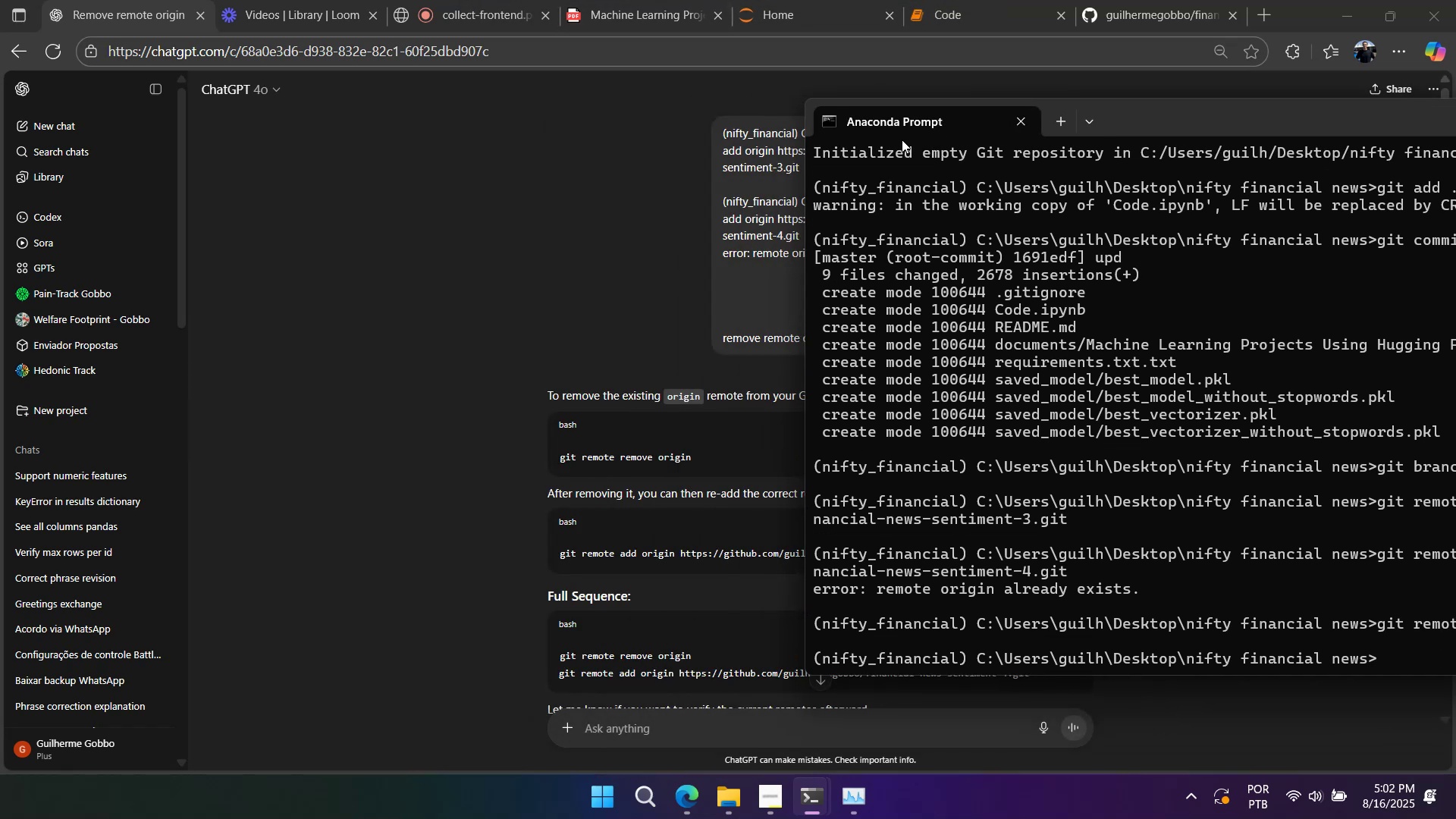 
left_click_drag(start_coordinate=[1131, 124], to_coordinate=[820, 109])
 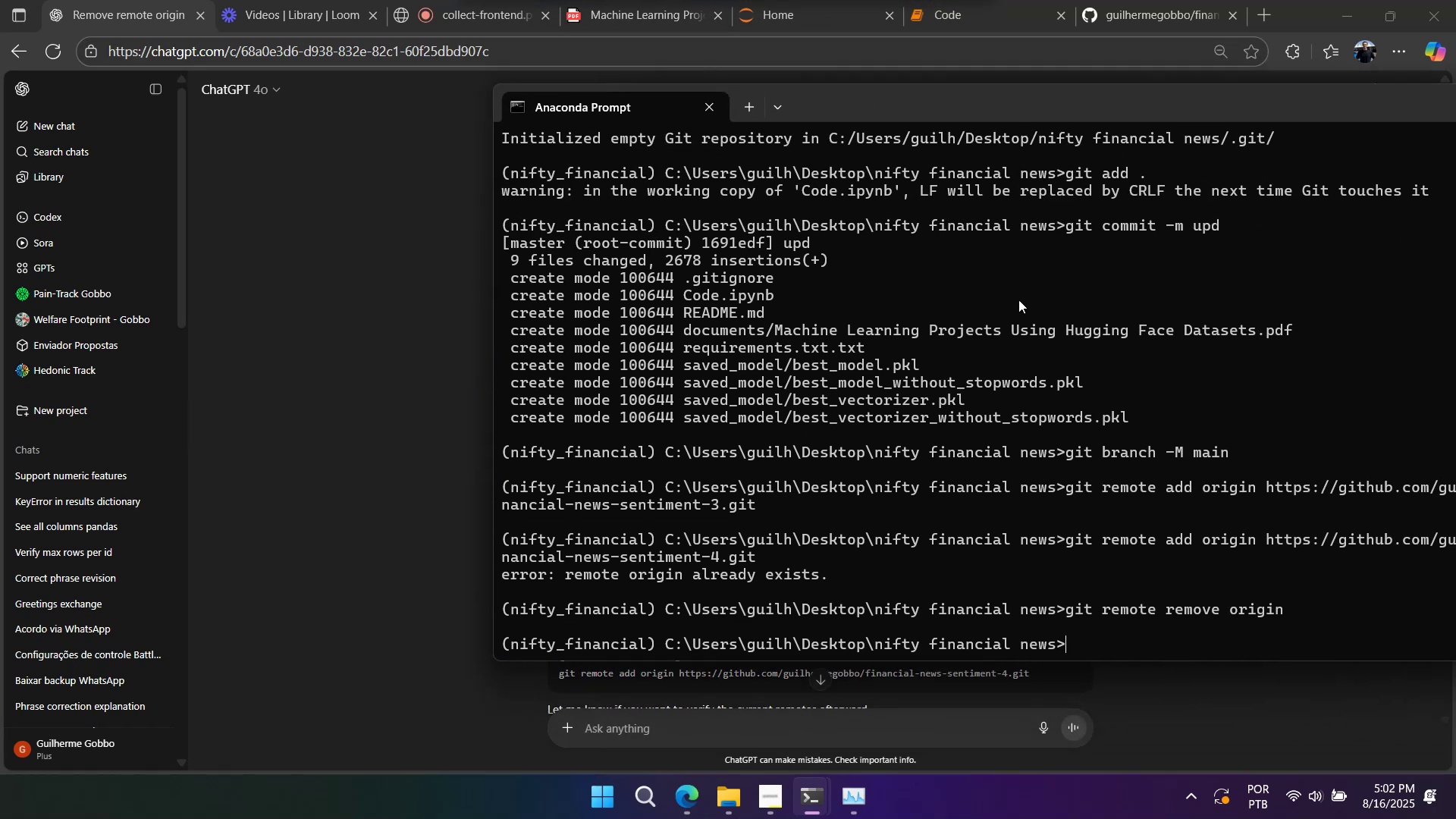 
right_click([1045, 315])
 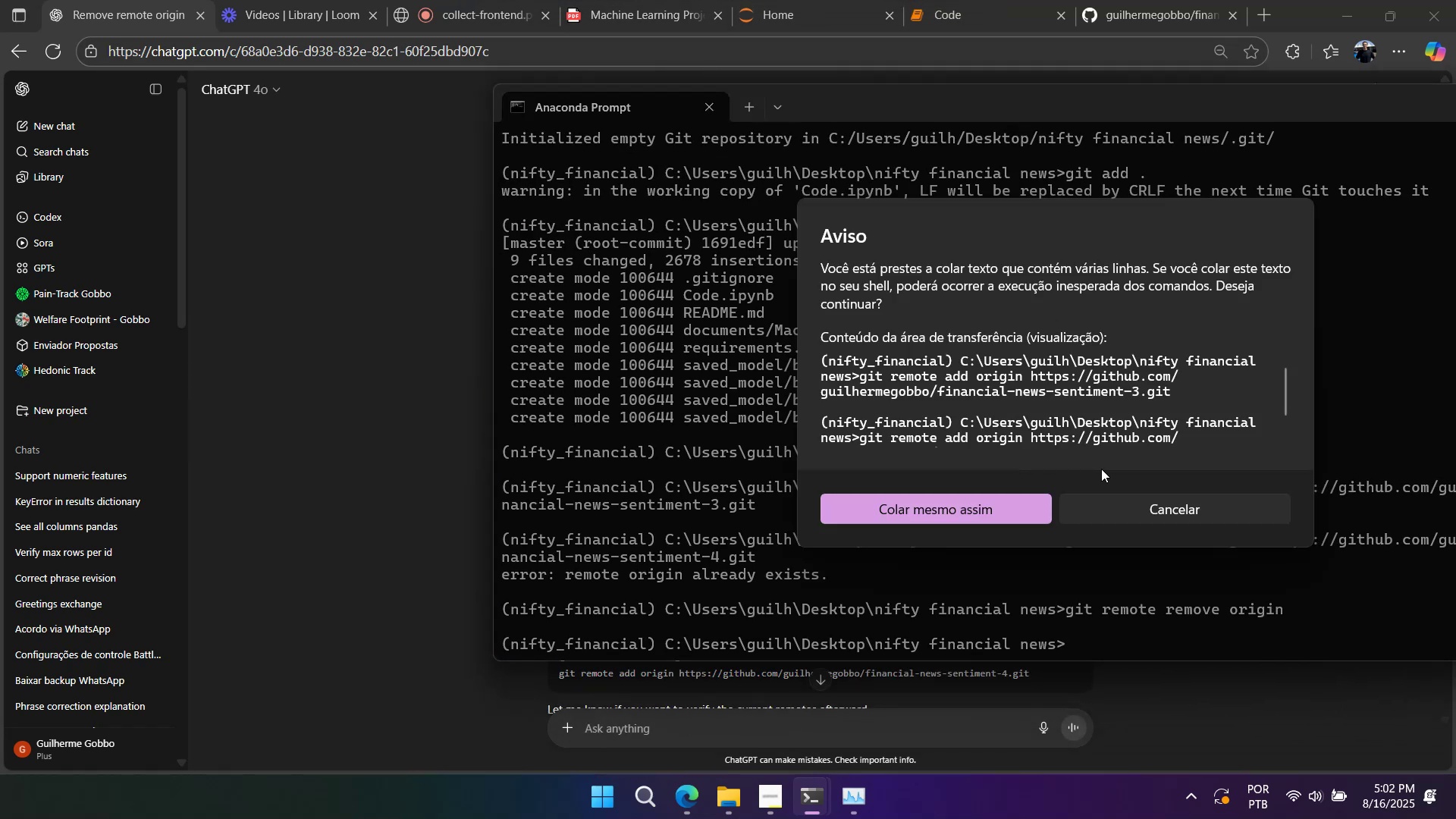 
double_click([1103, 501])
 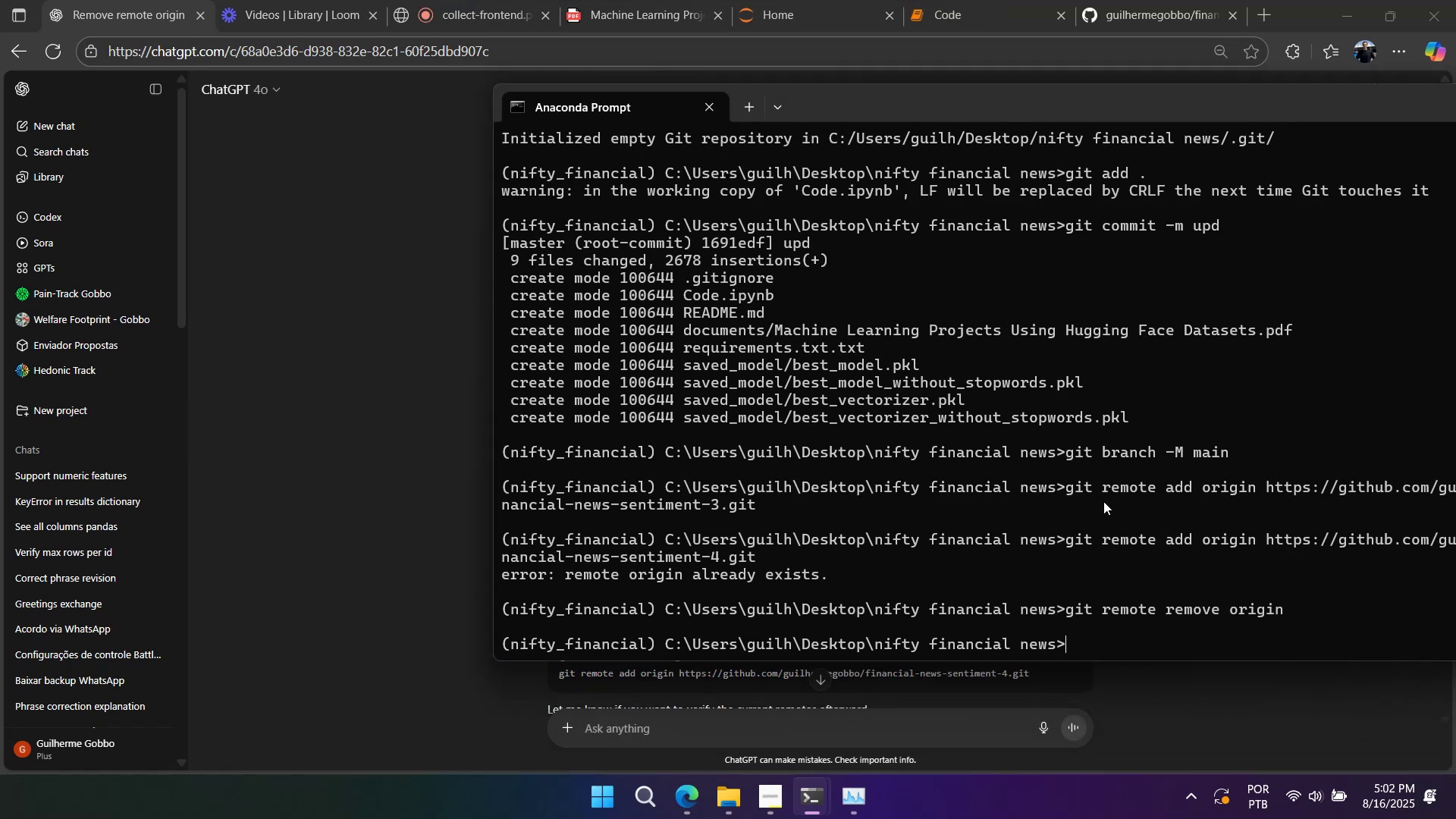 
key(ArrowUp)
 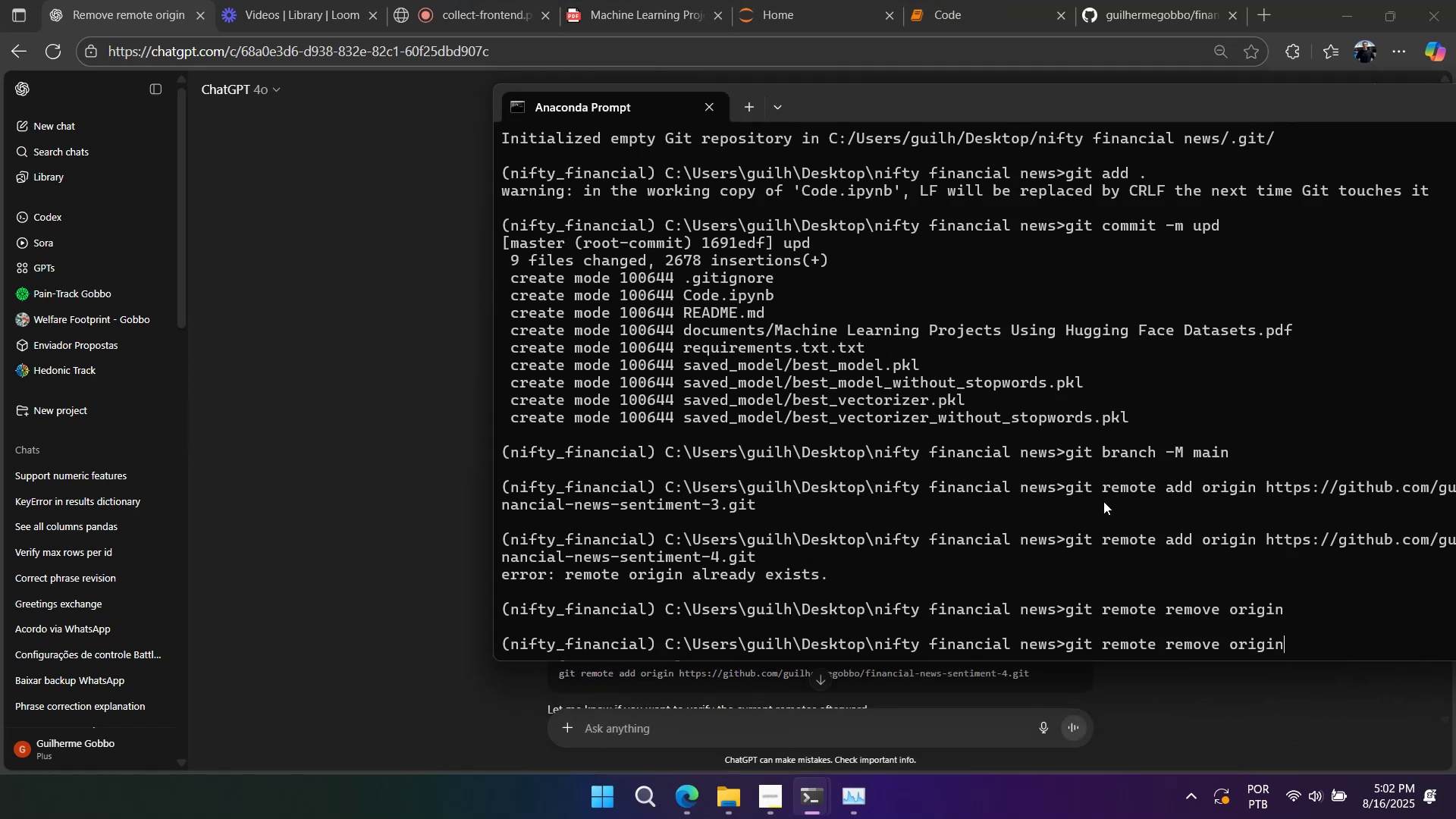 
key(ArrowUp)
 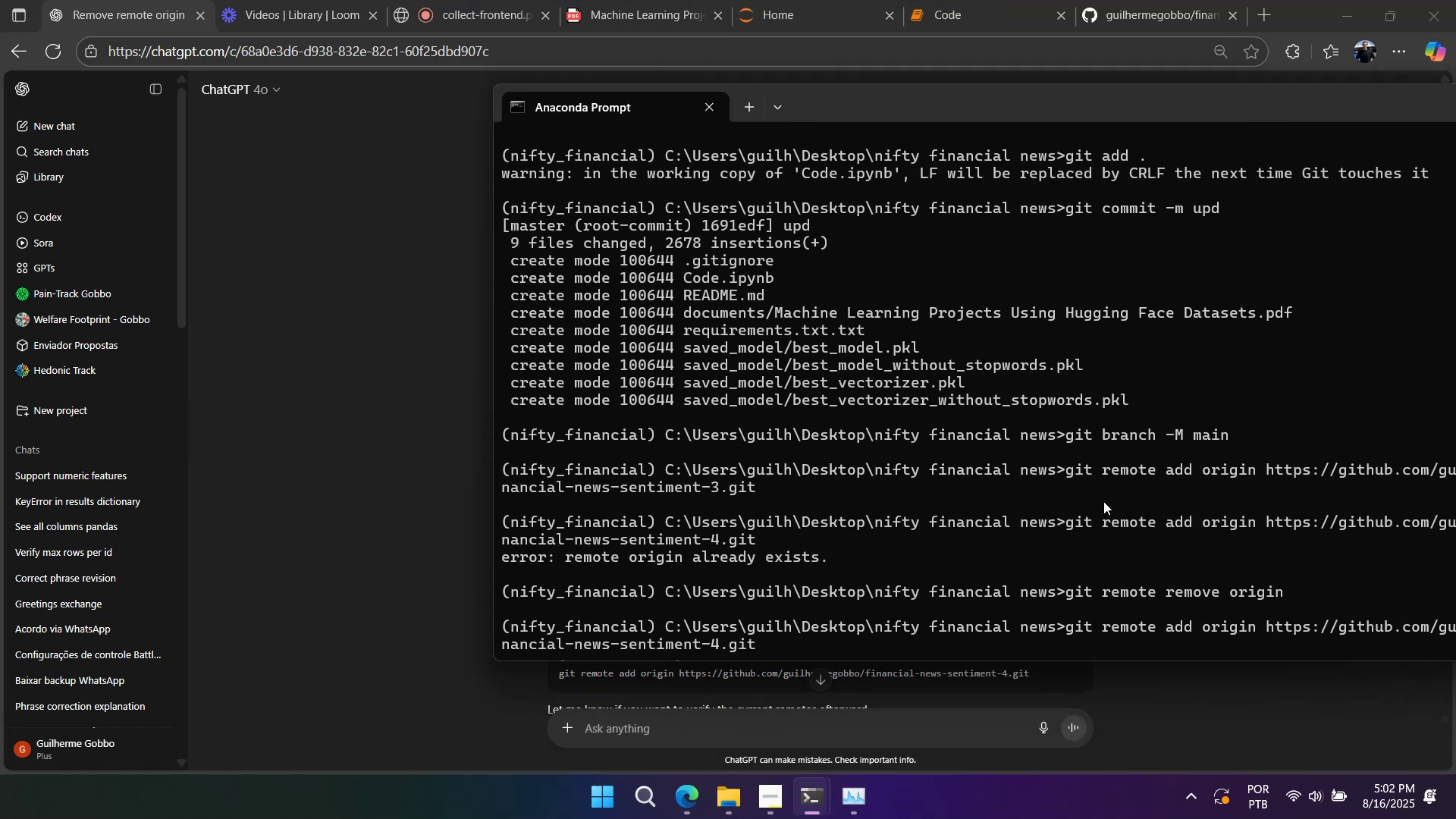 
key(Enter)
 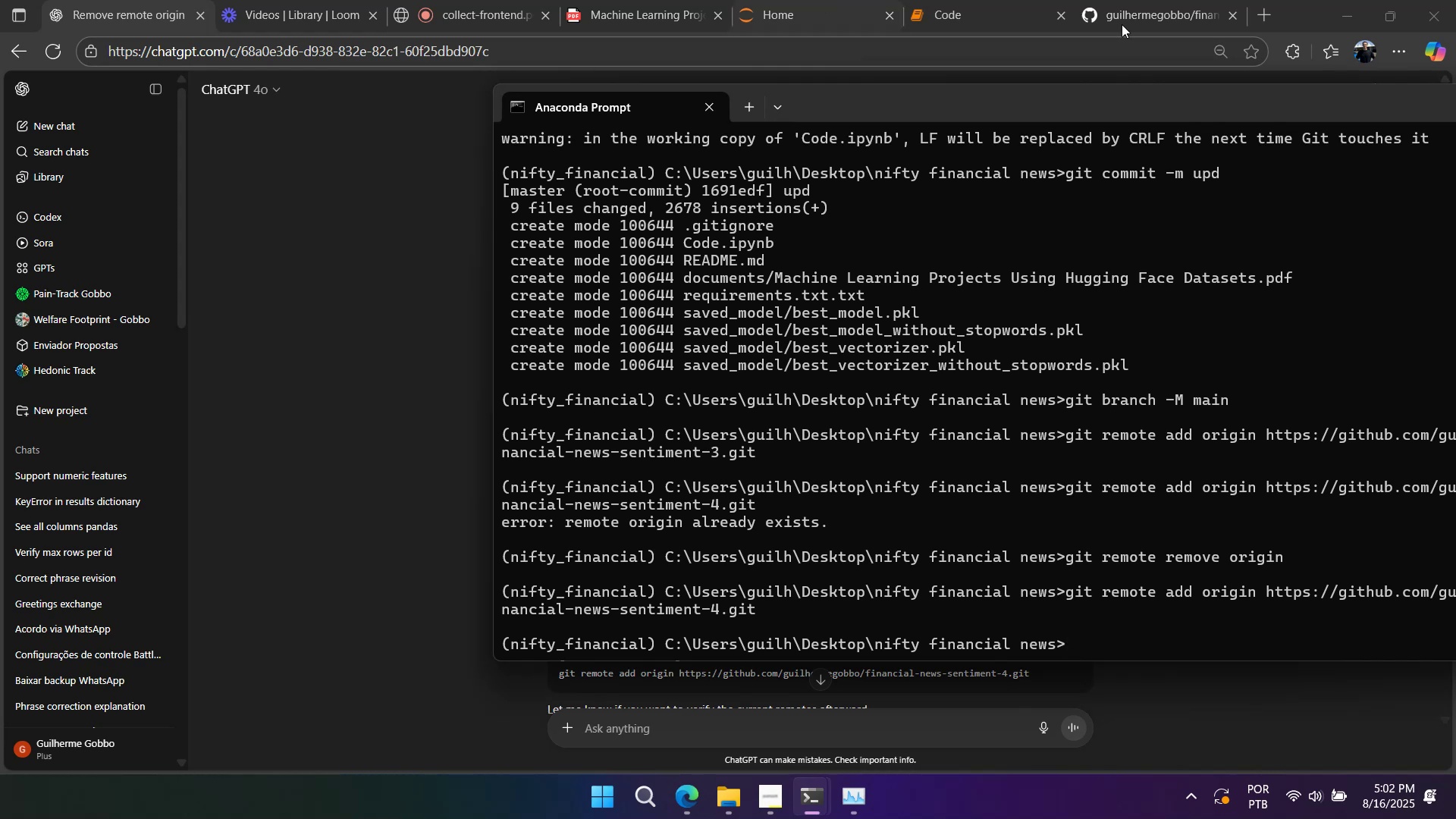 
left_click([1178, 23])
 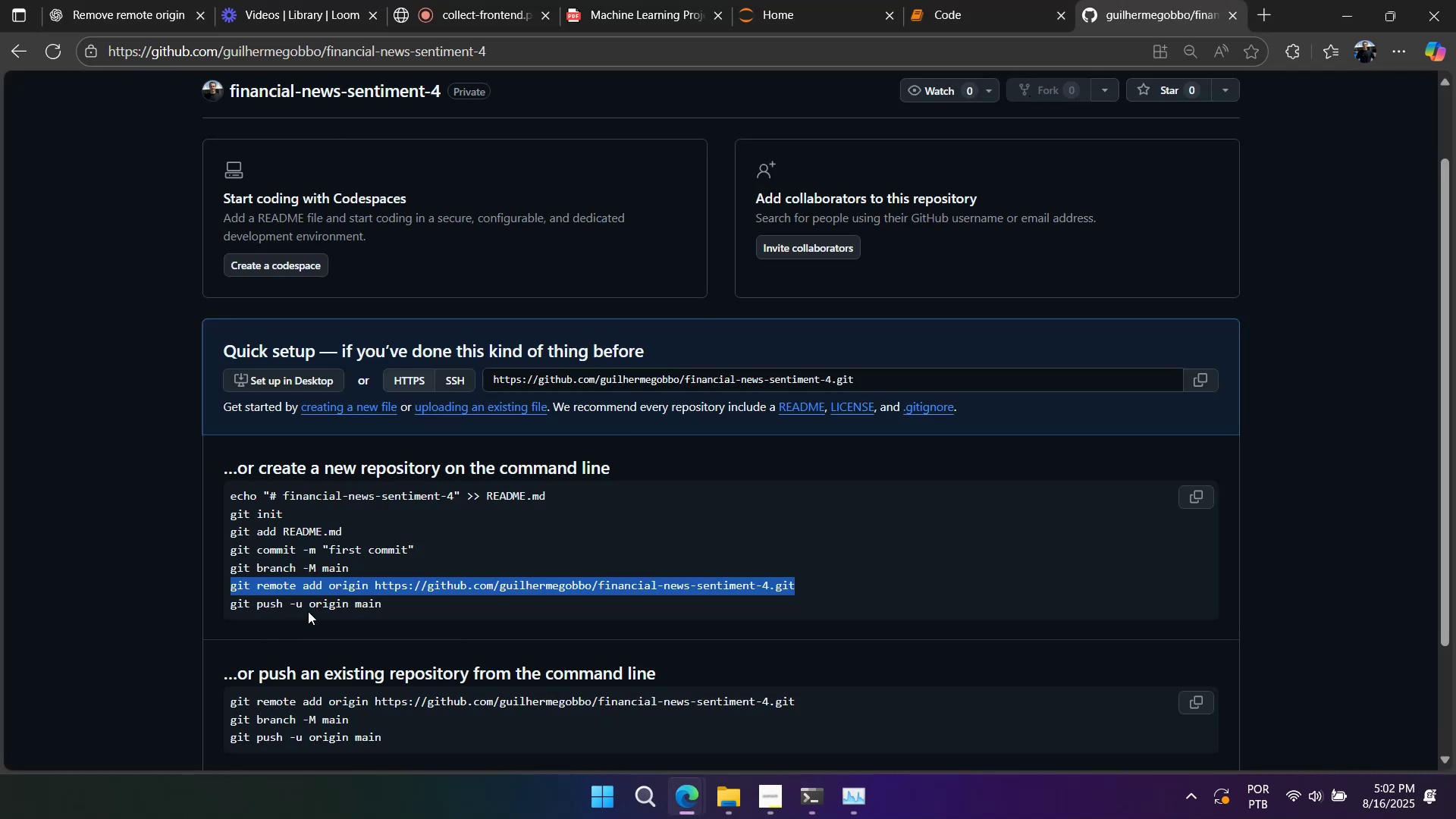 
double_click([308, 611])
 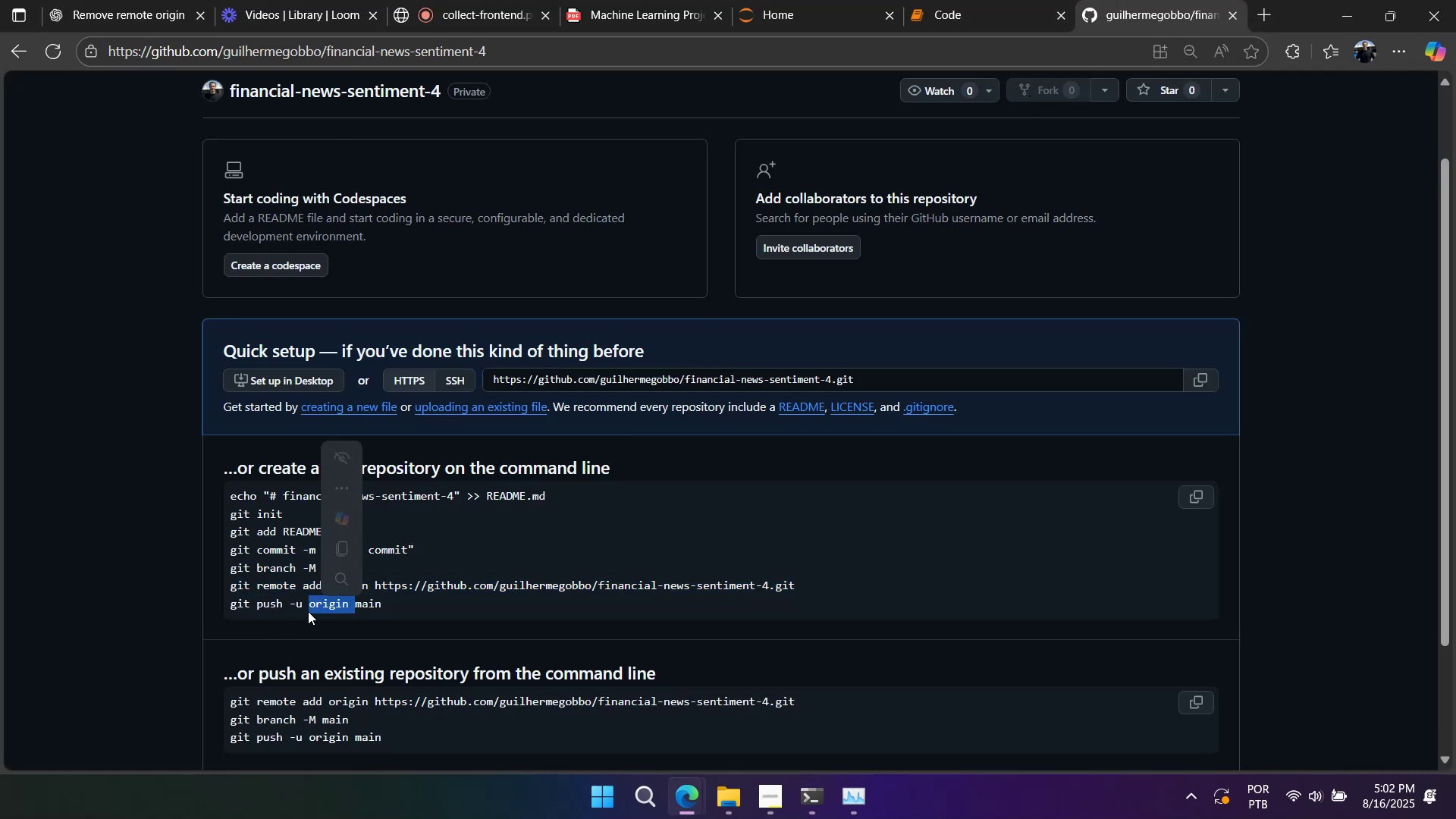 
triple_click([308, 611])
 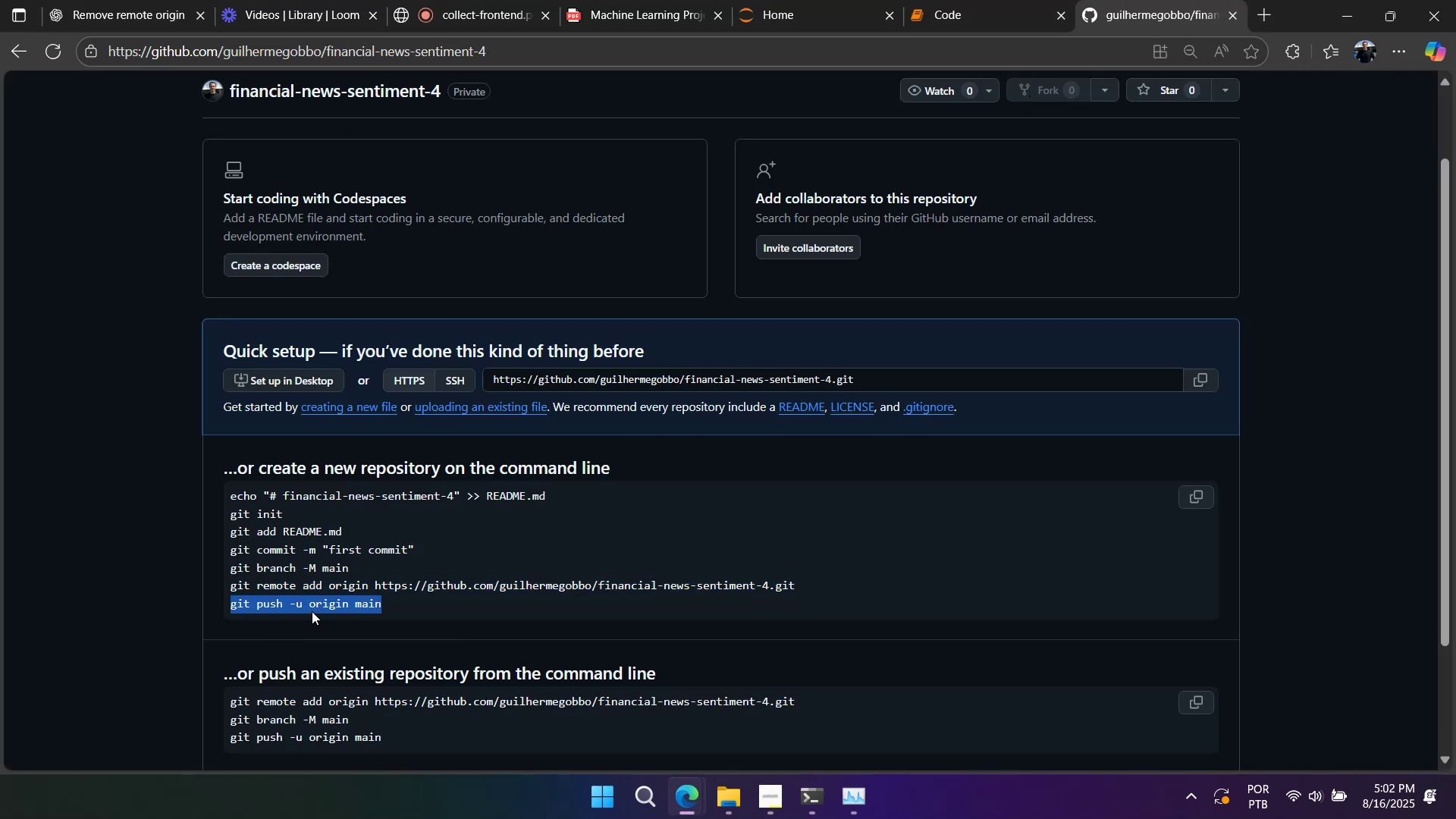 
key(Control+C)
 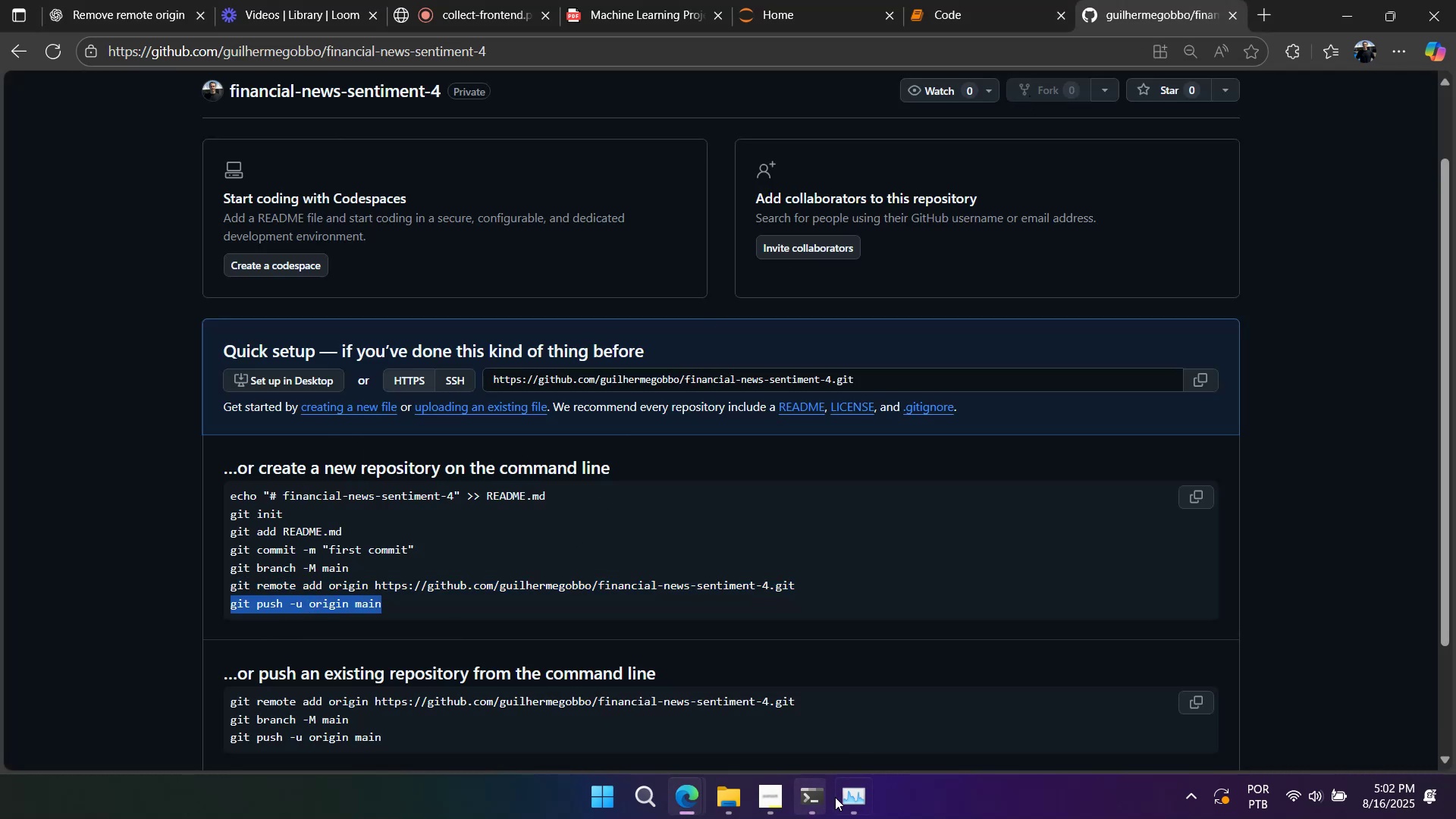 
left_click([823, 795])
 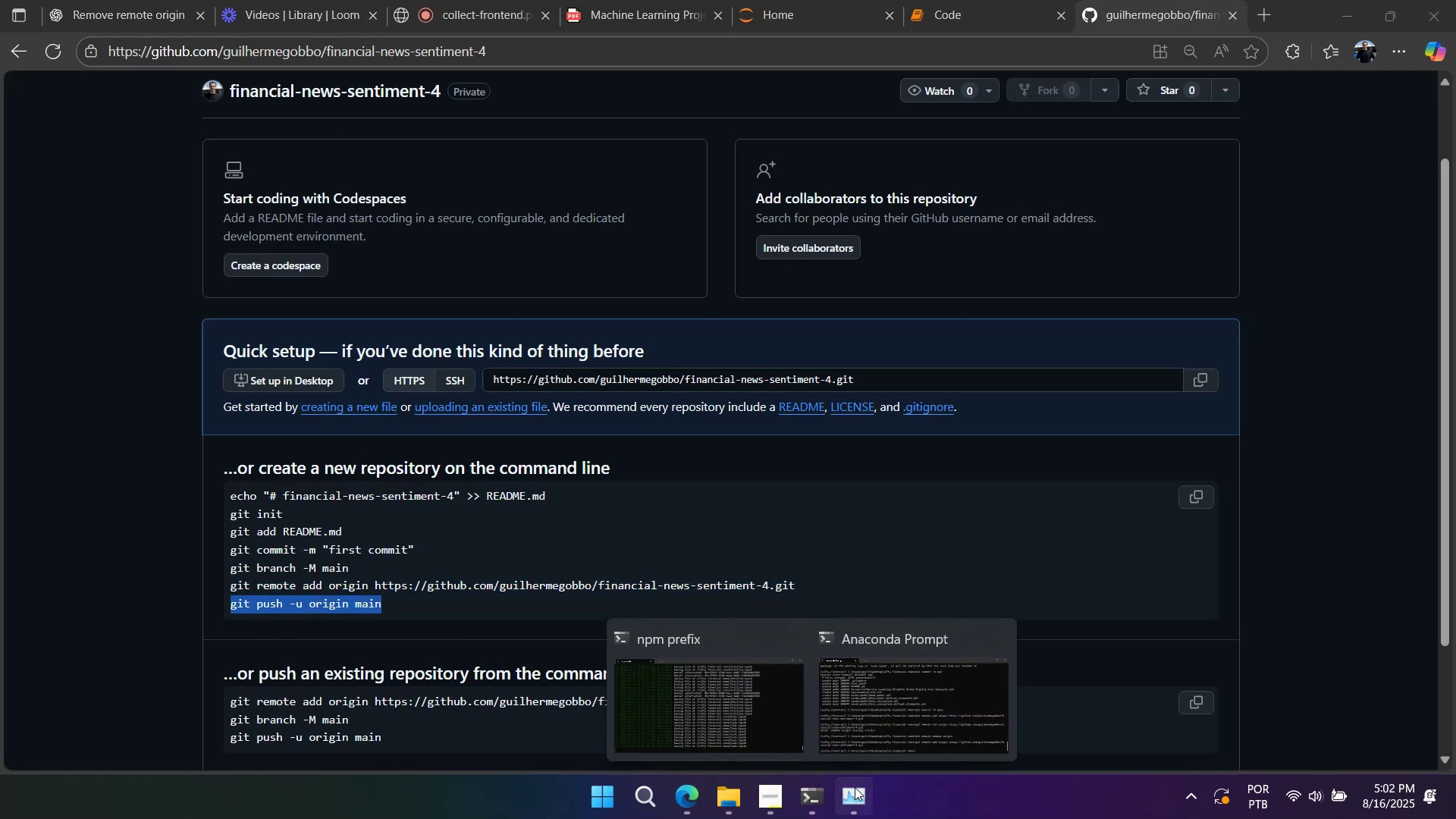 
left_click([883, 739])
 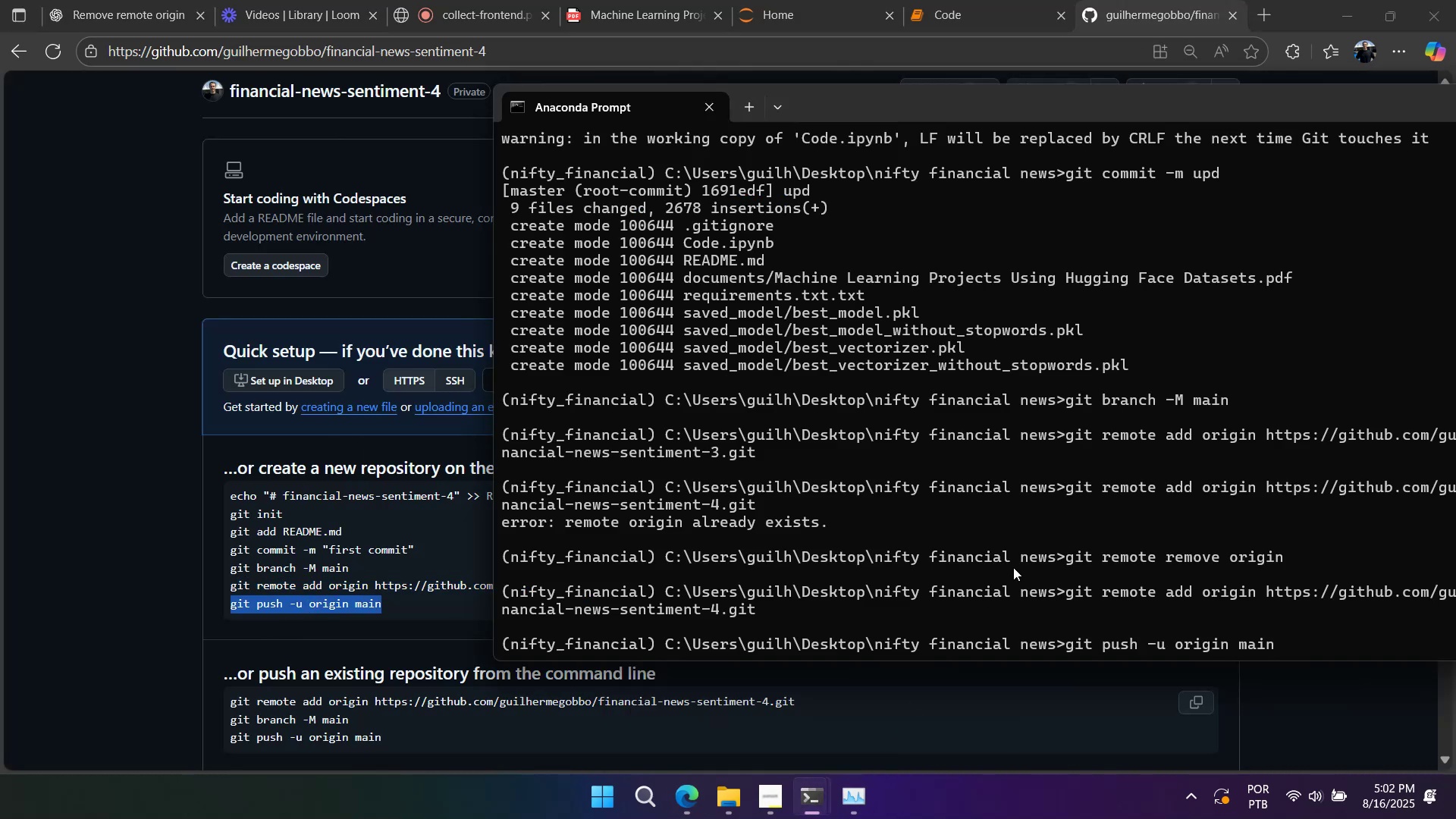 
key(Enter)
 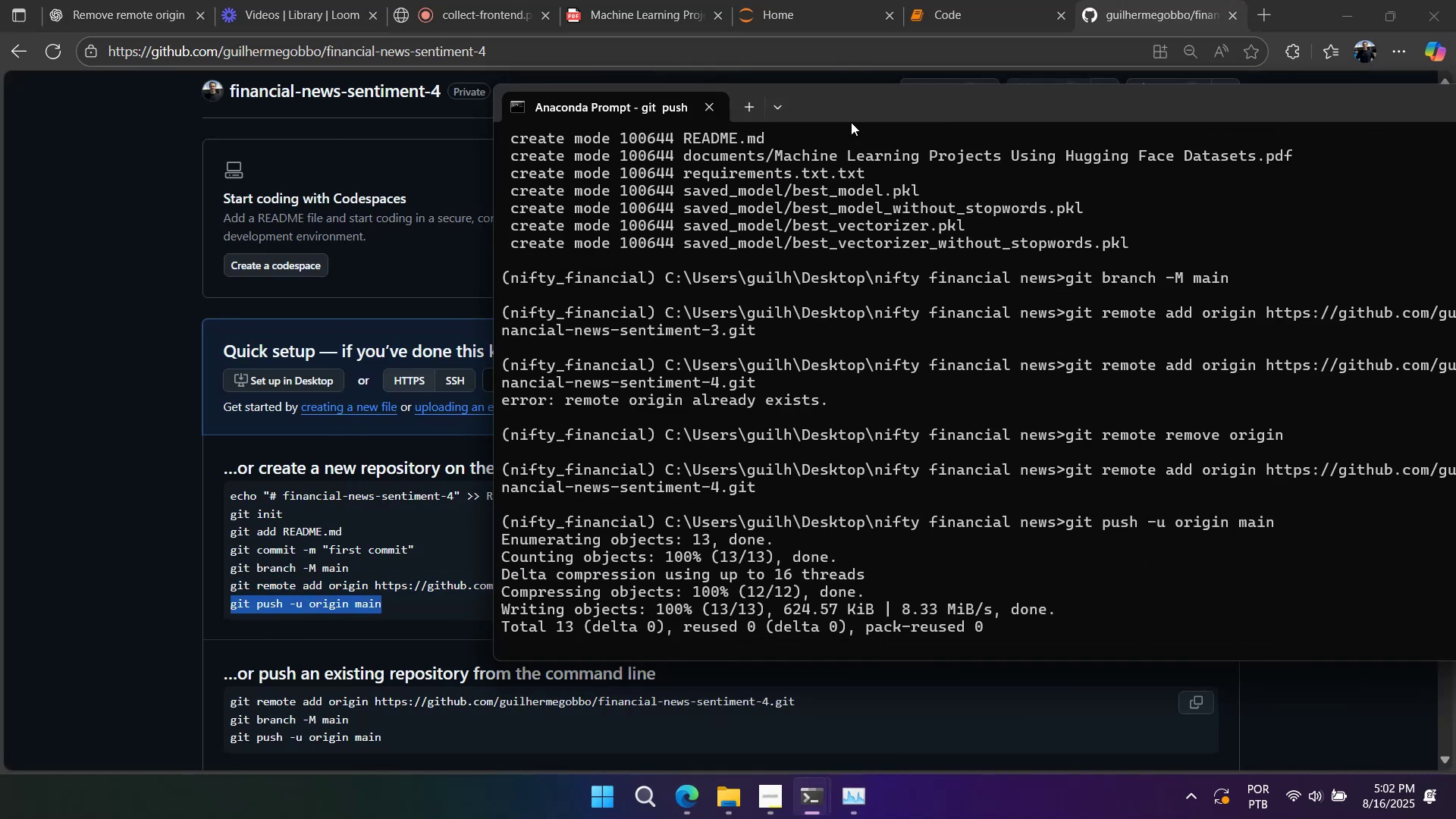 
left_click_drag(start_coordinate=[491, 122], to_coordinate=[367, 126])
 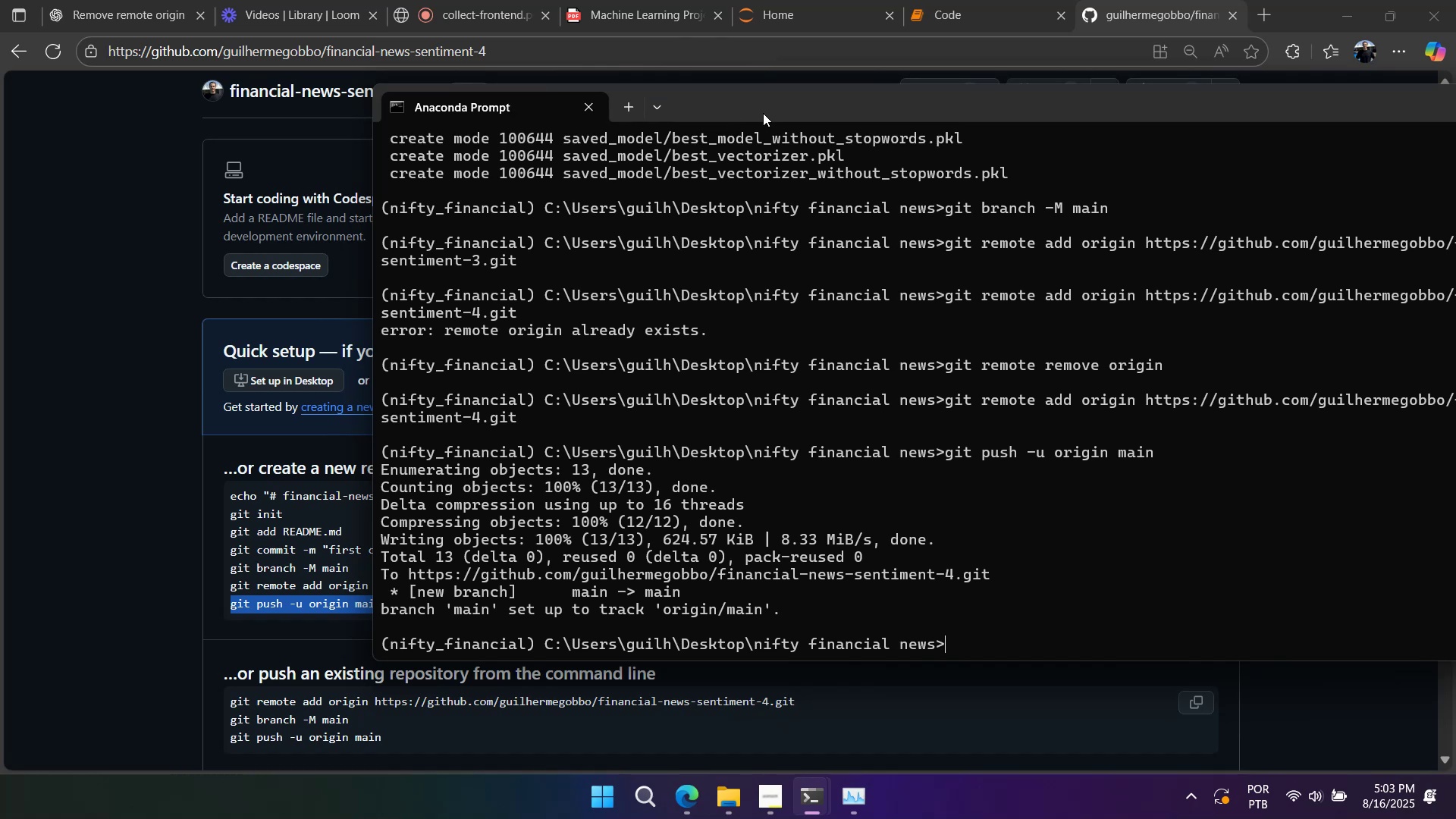 
left_click_drag(start_coordinate=[758, 106], to_coordinate=[460, 111])
 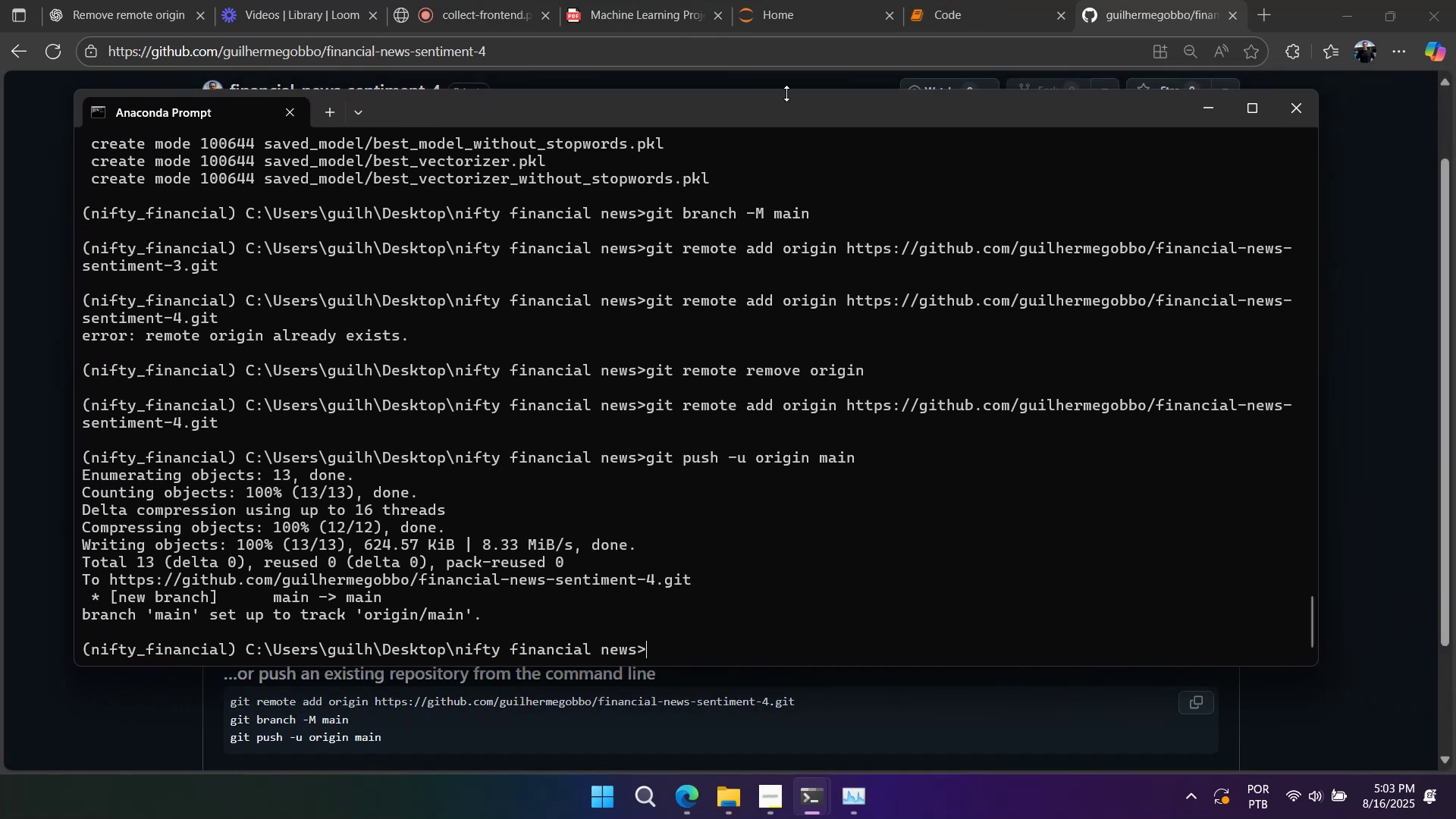 
left_click_drag(start_coordinate=[786, 93], to_coordinate=[782, 153])
 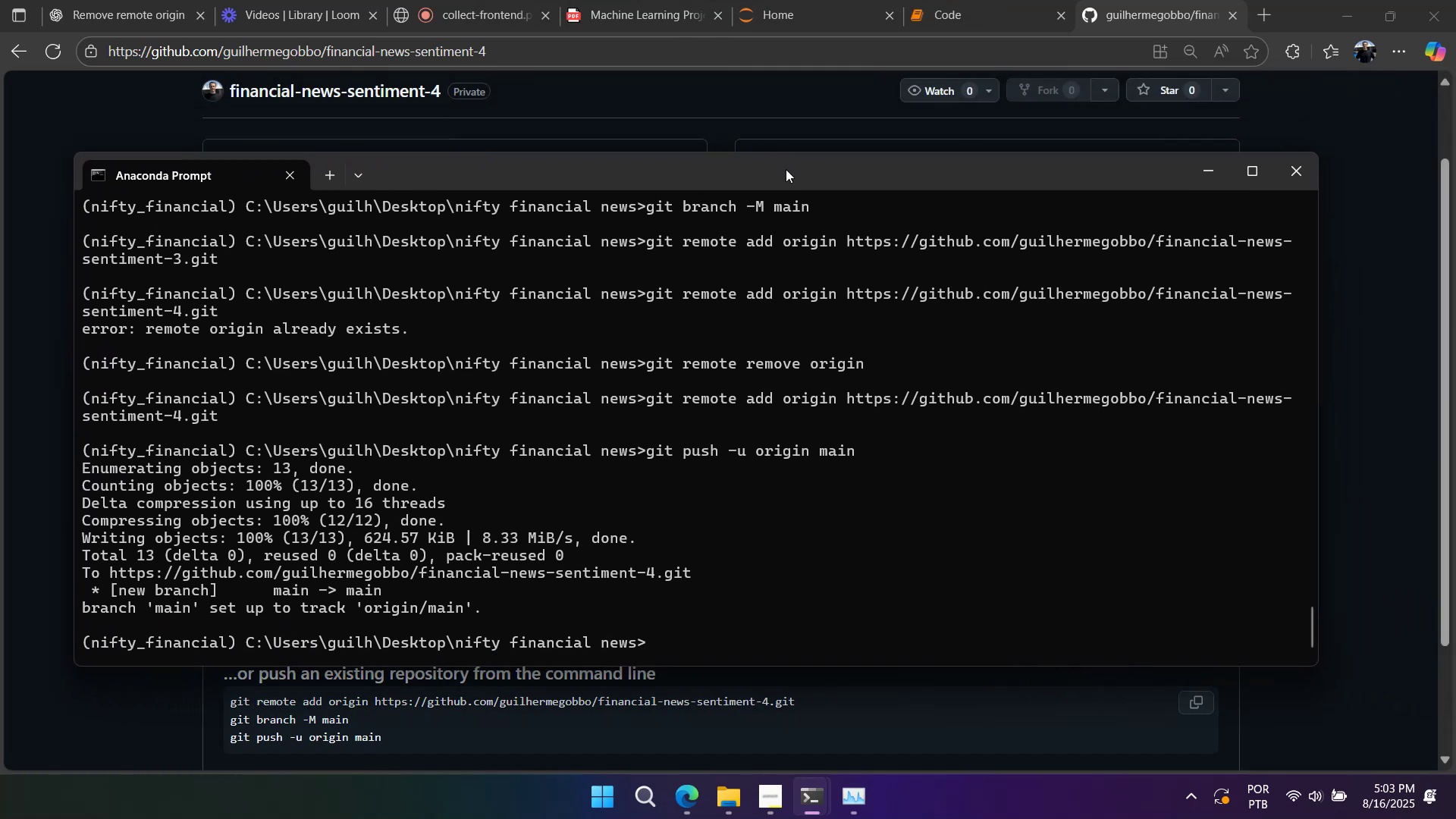 
left_click_drag(start_coordinate=[786, 170], to_coordinate=[792, 134])
 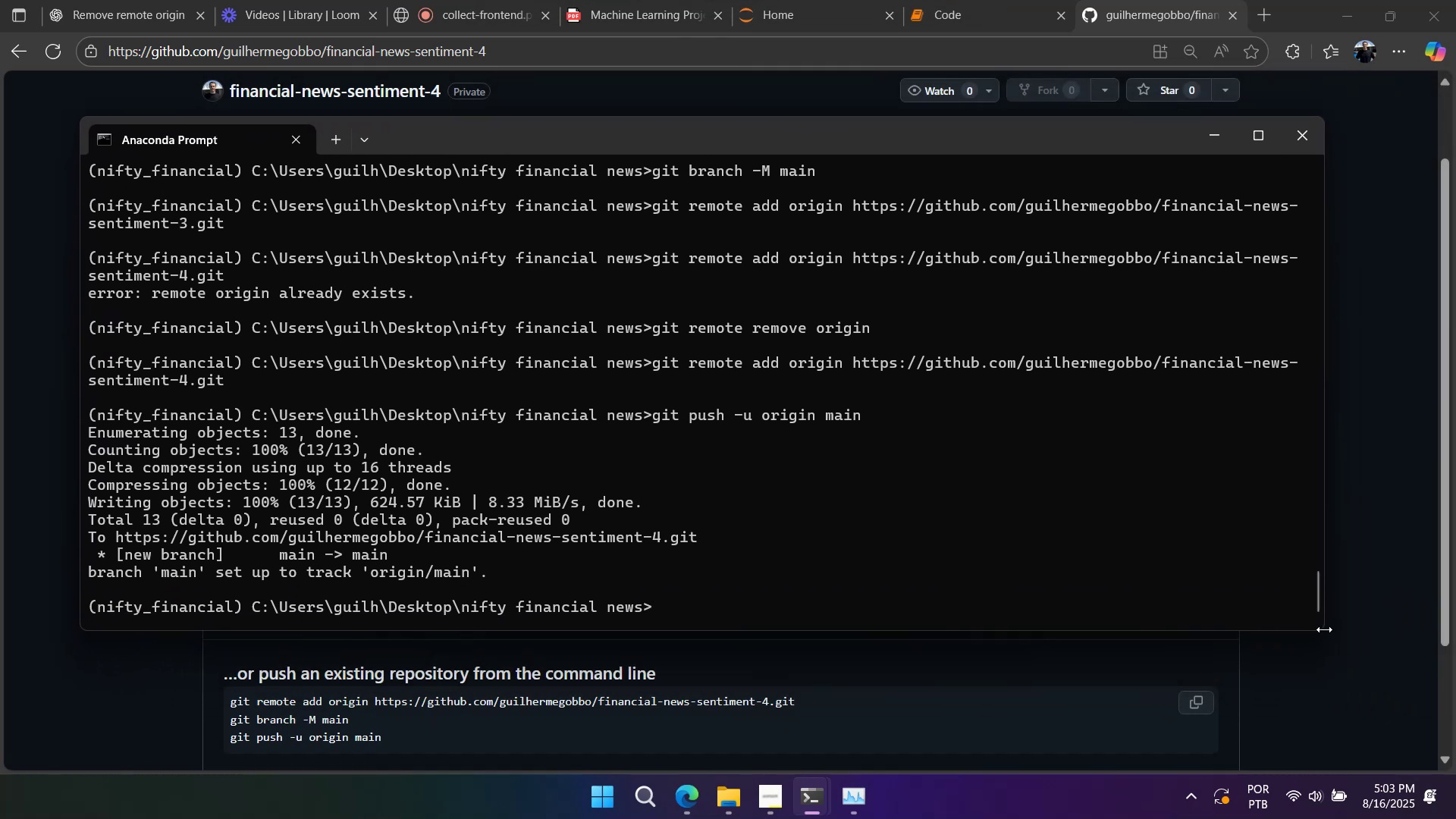 
left_click_drag(start_coordinate=[1324, 633], to_coordinate=[1211, 629])
 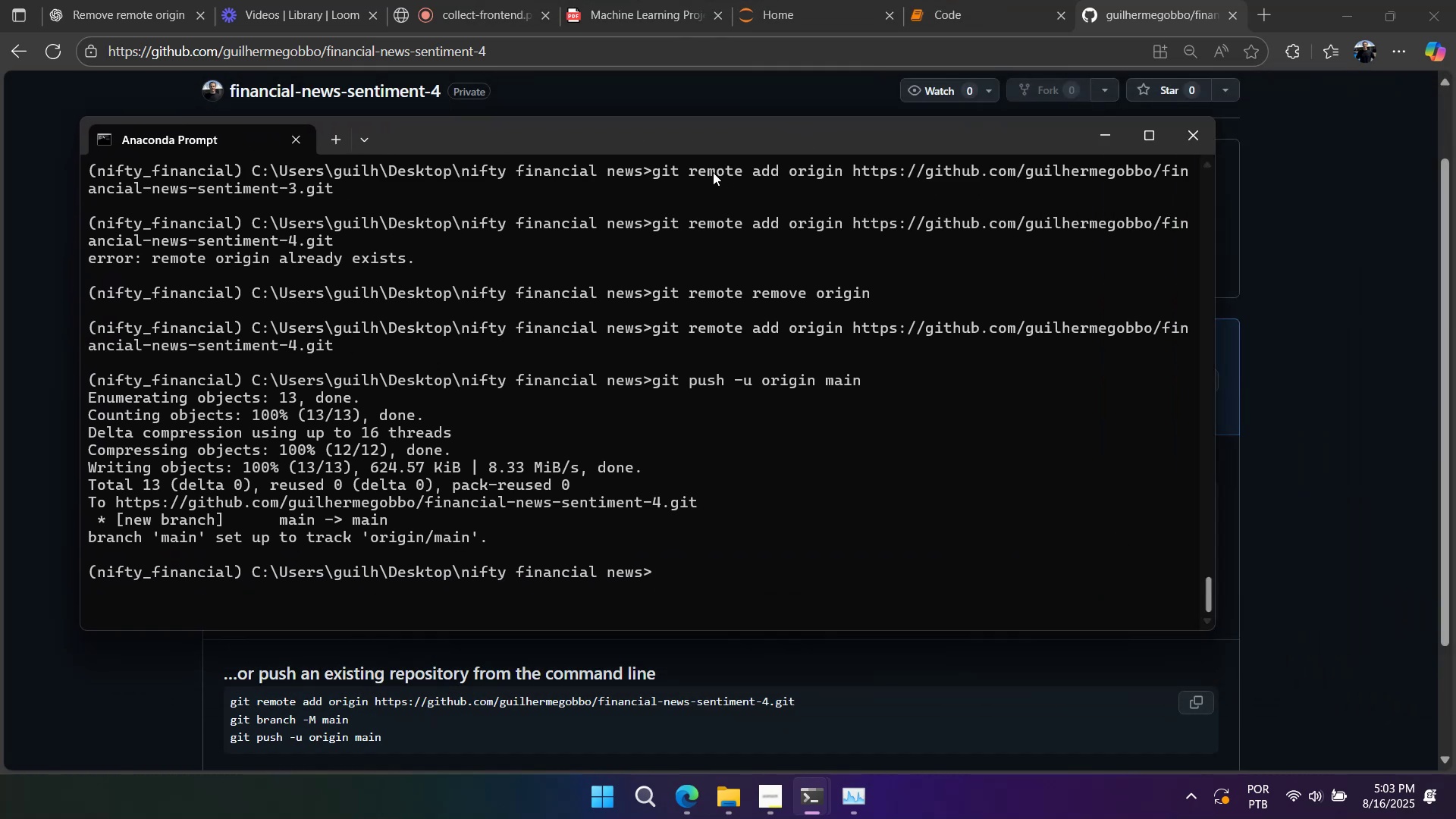 
left_click_drag(start_coordinate=[713, 132], to_coordinate=[799, 140])
 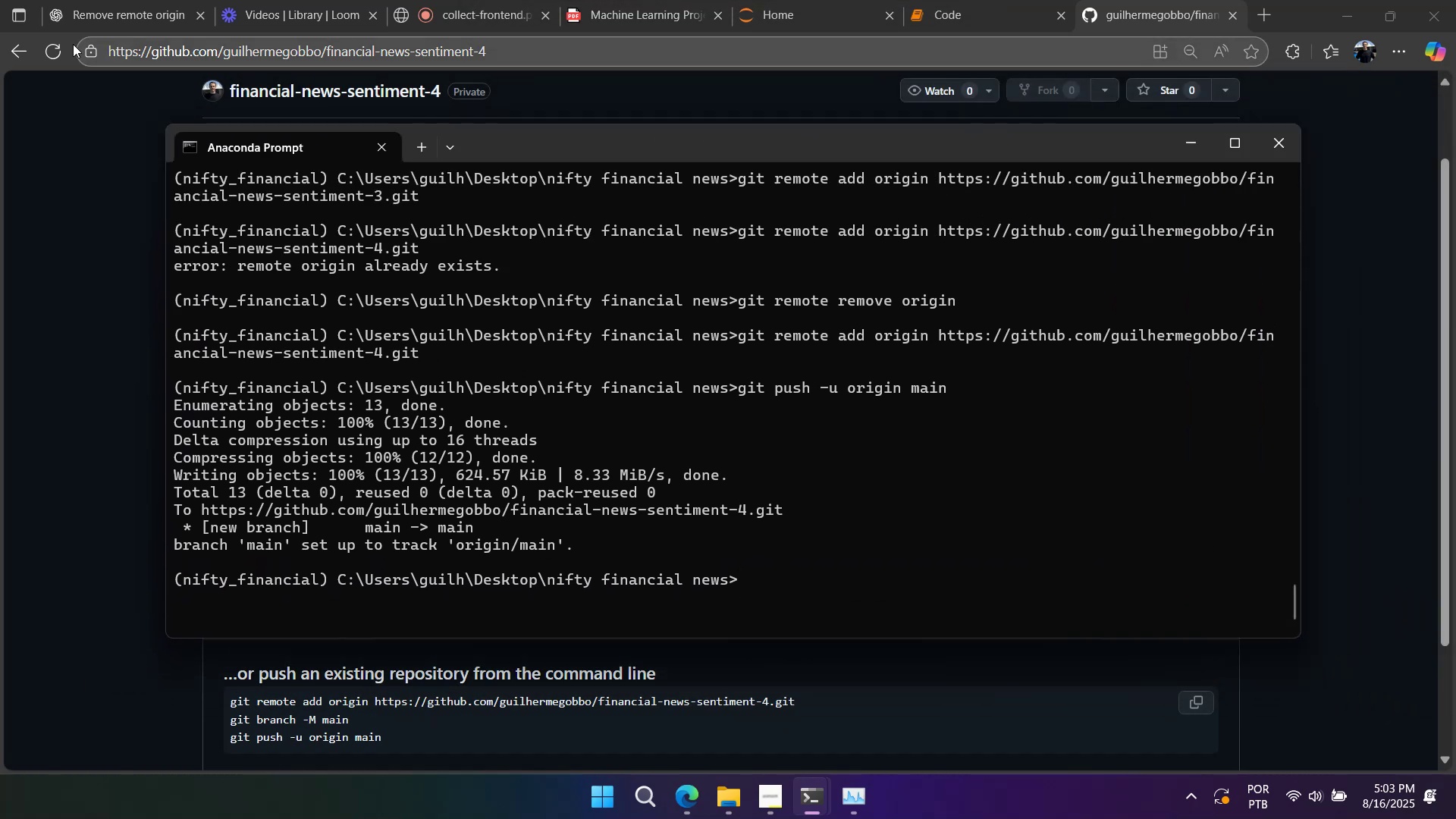 
left_click([55, 46])
 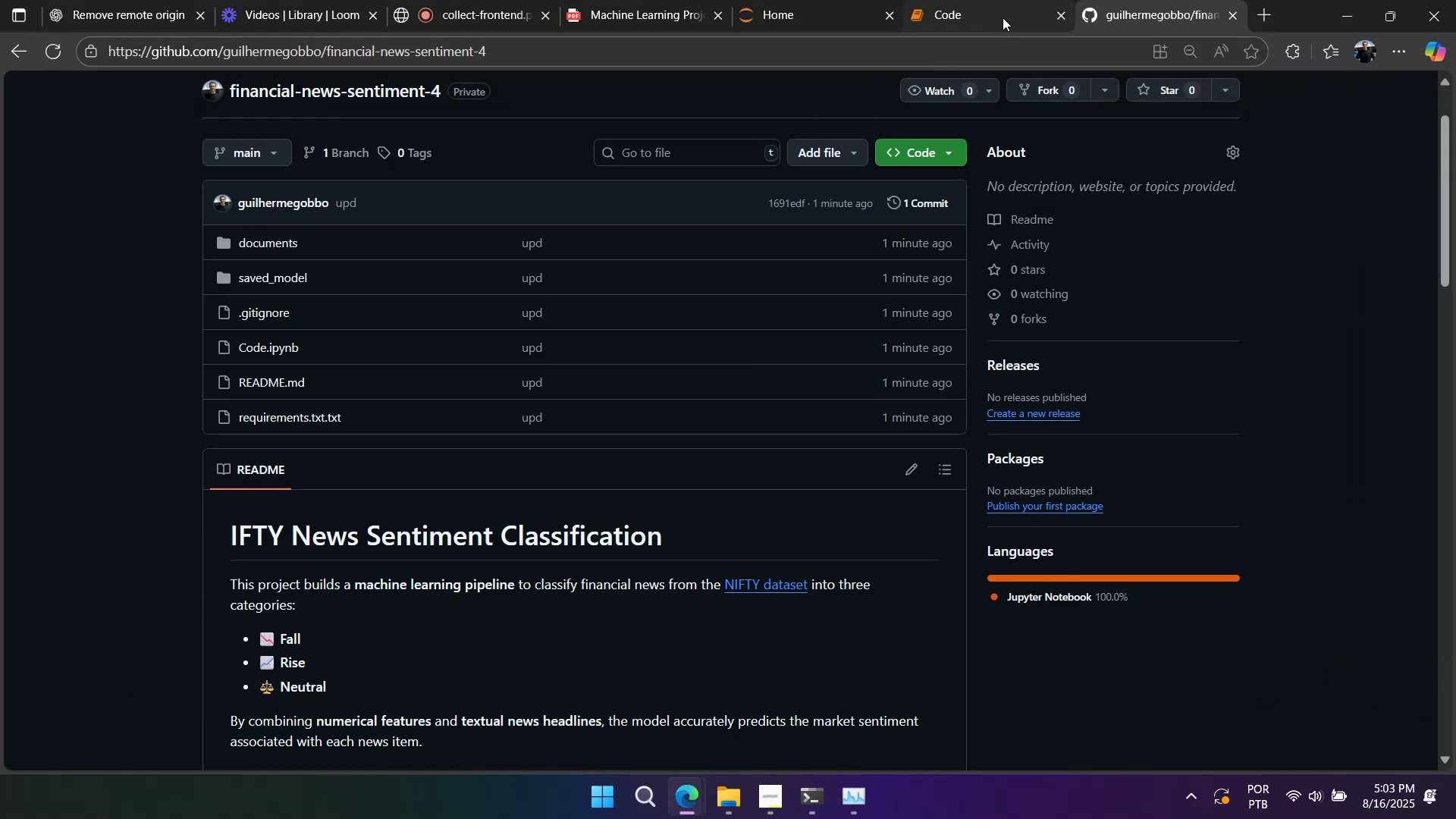 
double_click([866, 304])
 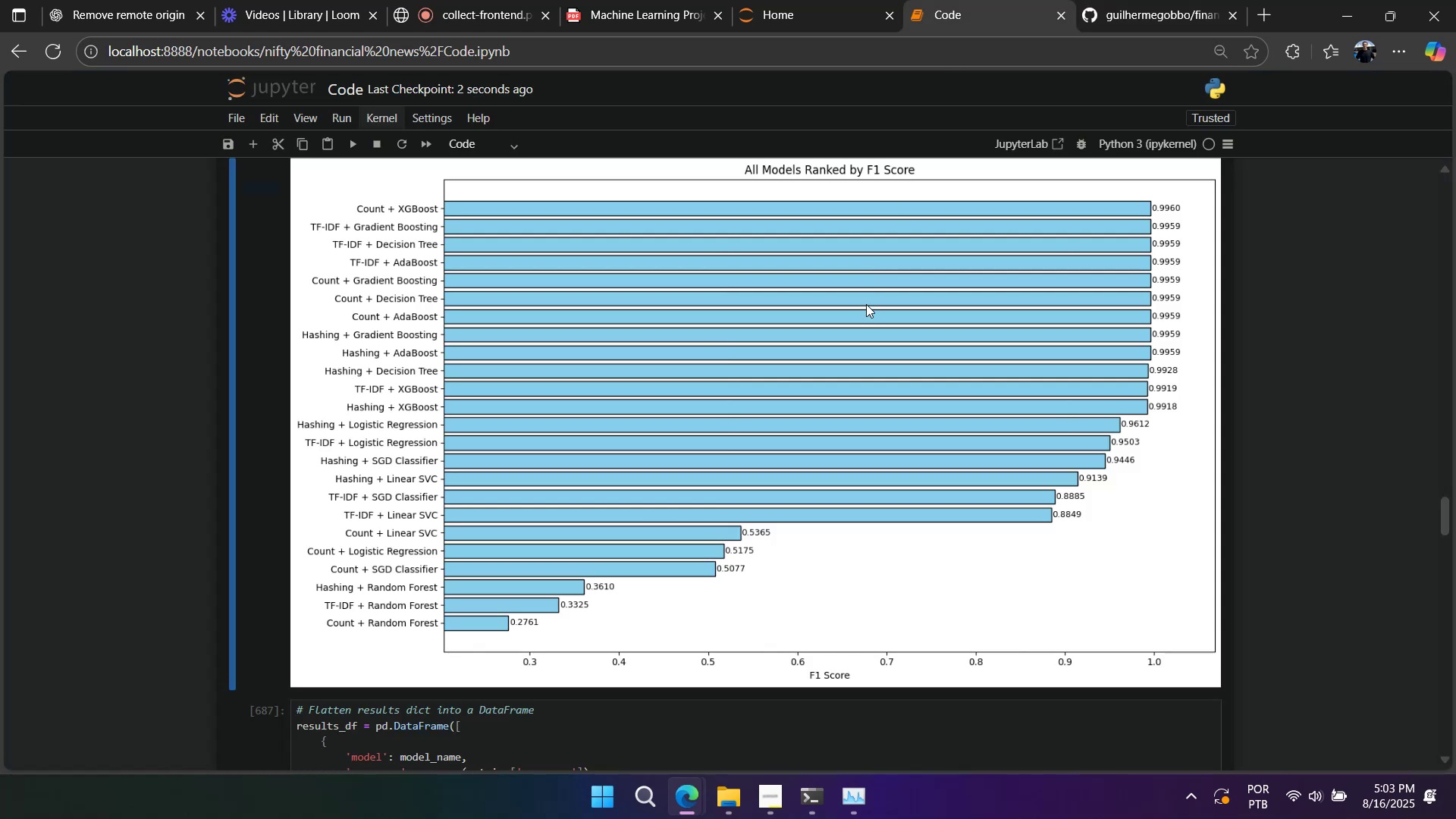 
key(Control+S)
 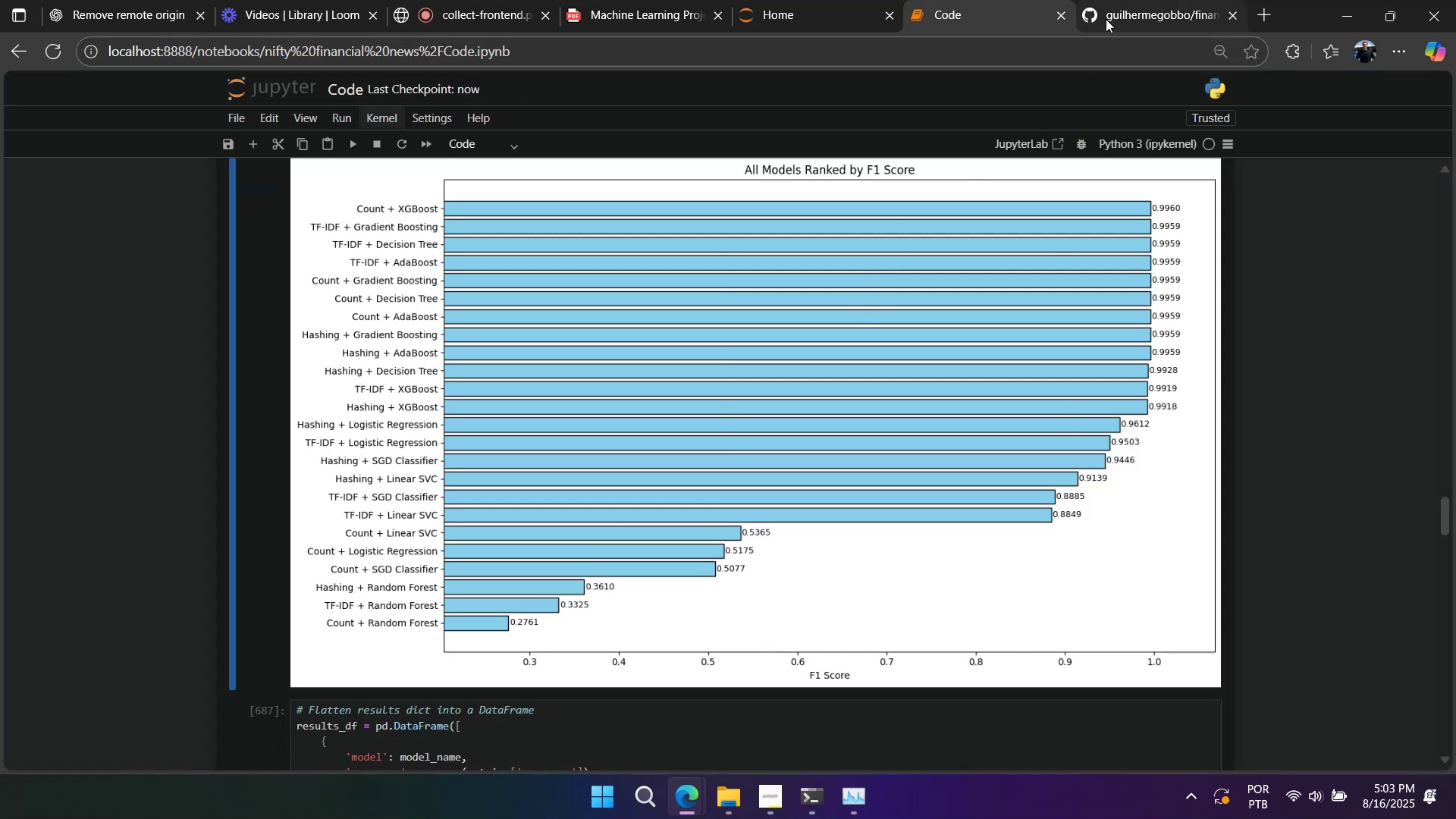 
left_click([1106, 19])
 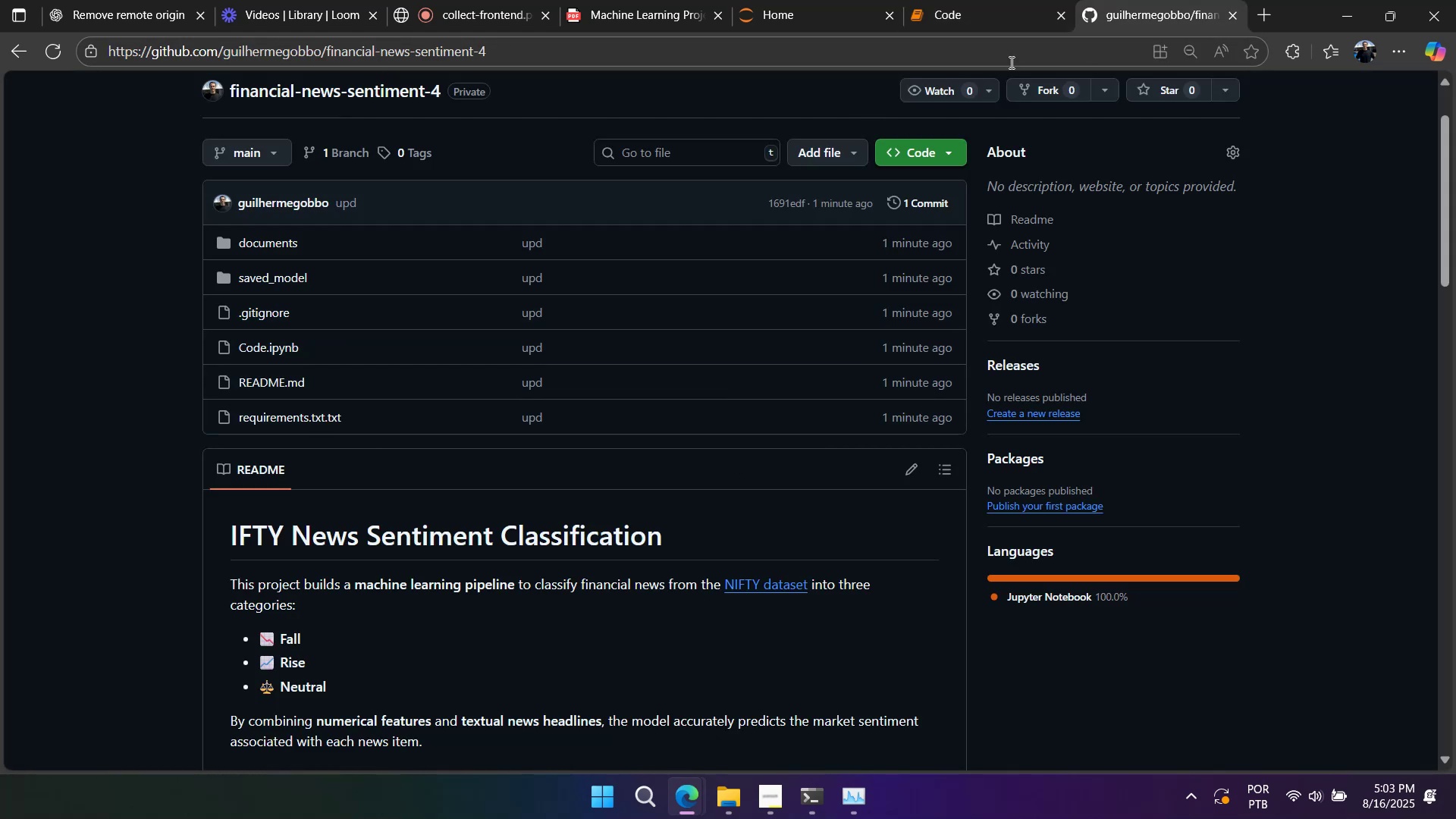 
left_click([1061, 17])
 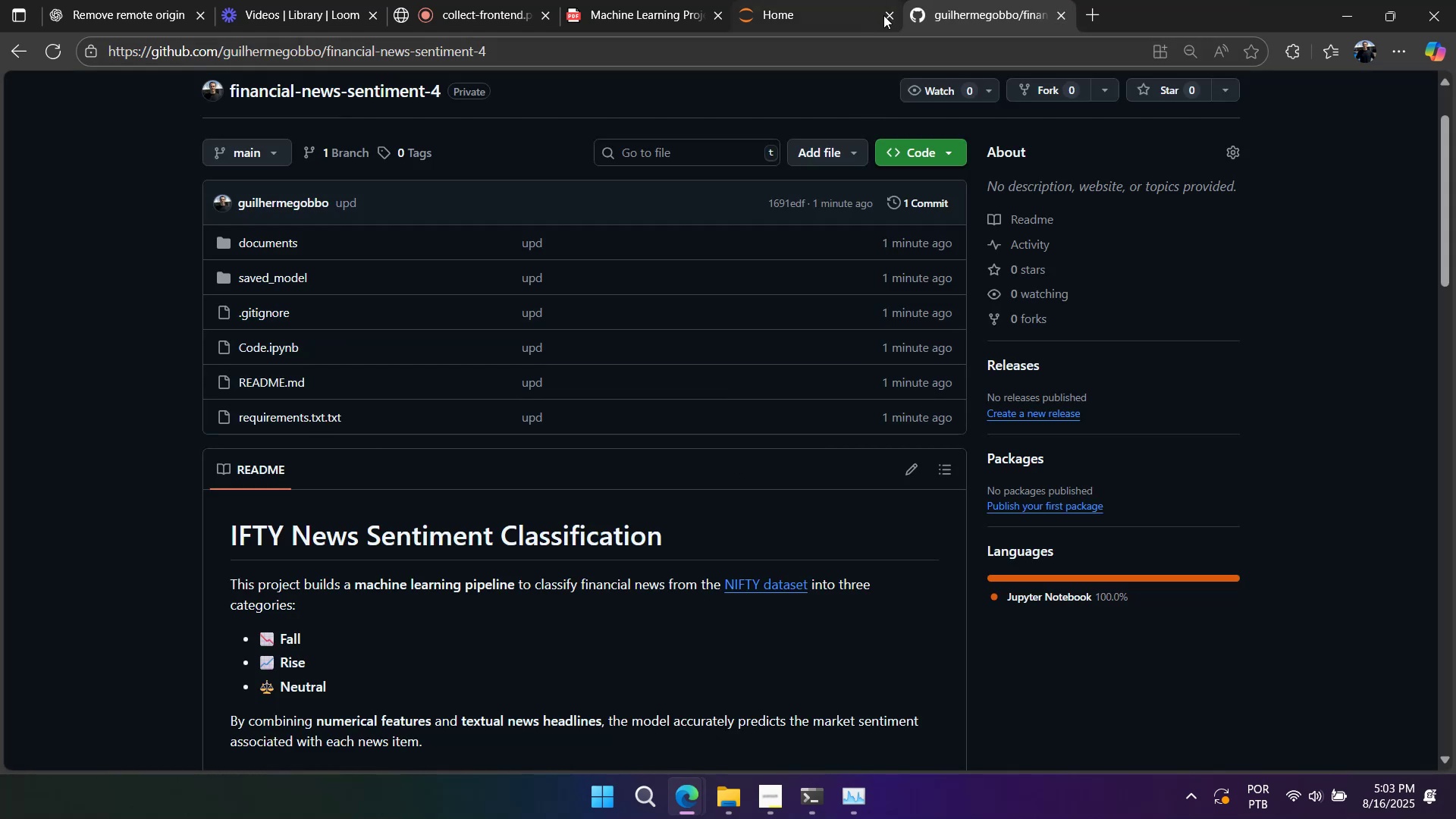 
left_click([886, 14])
 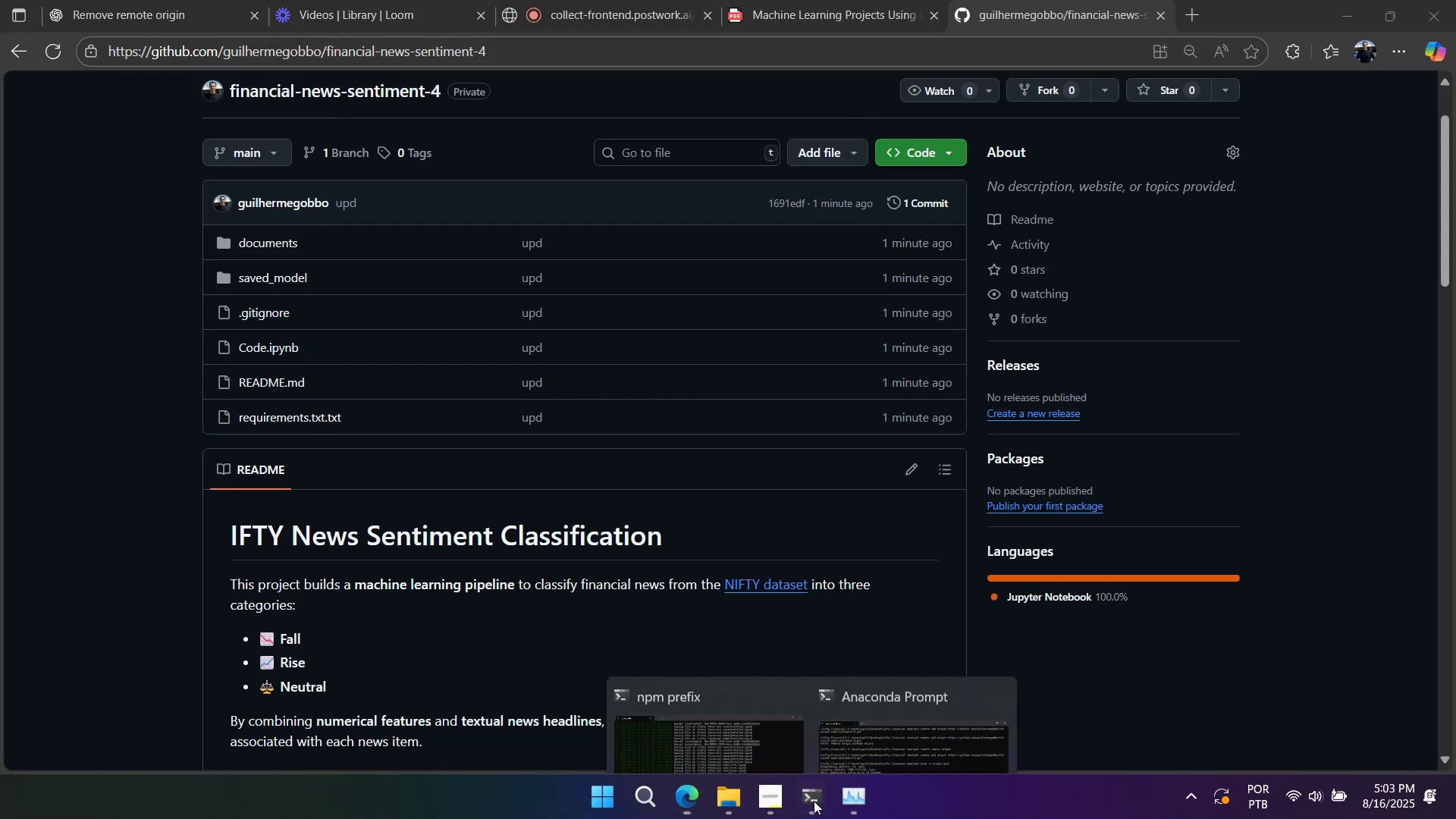 
double_click([753, 732])
 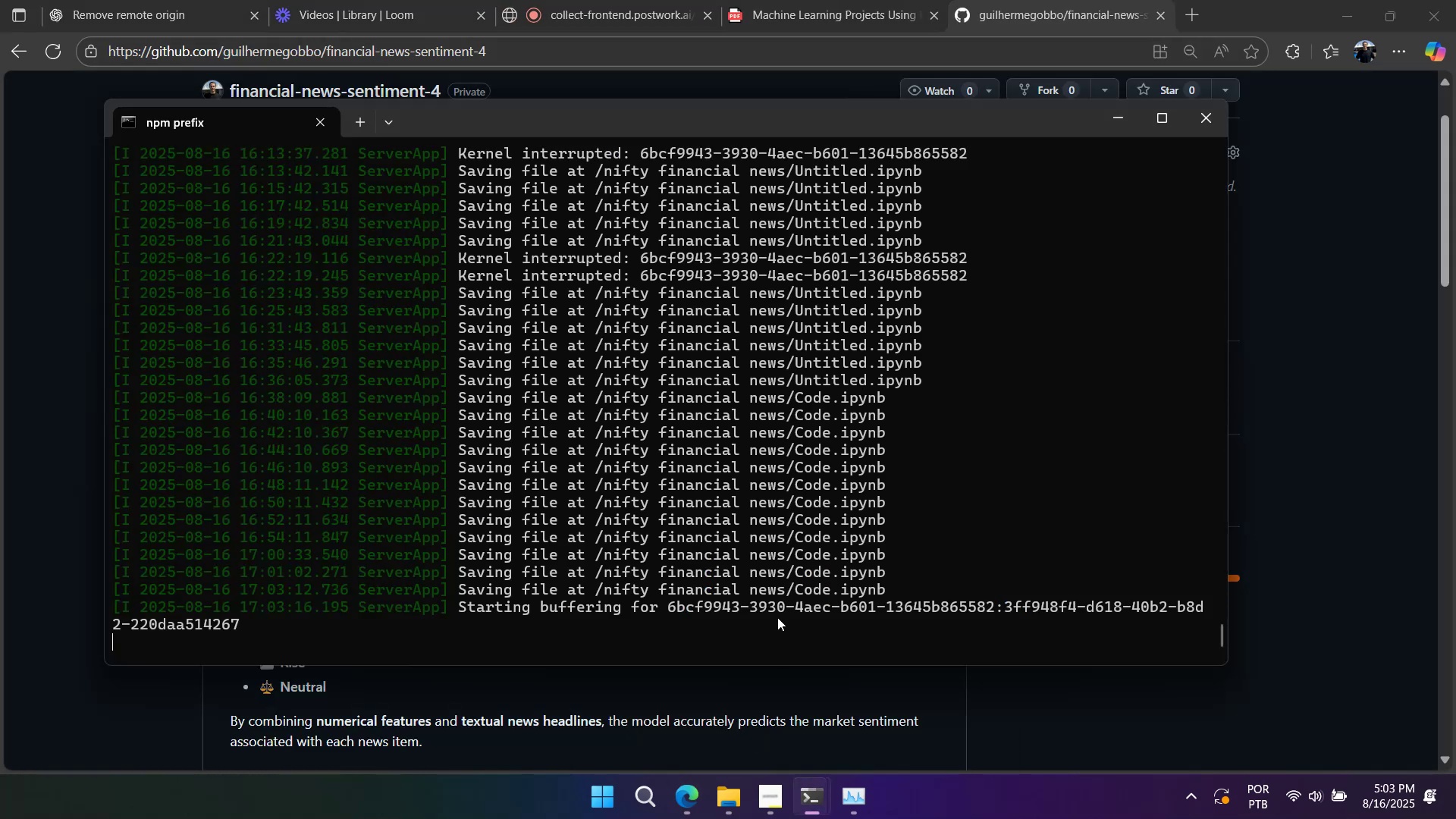 
key(Control+C)
 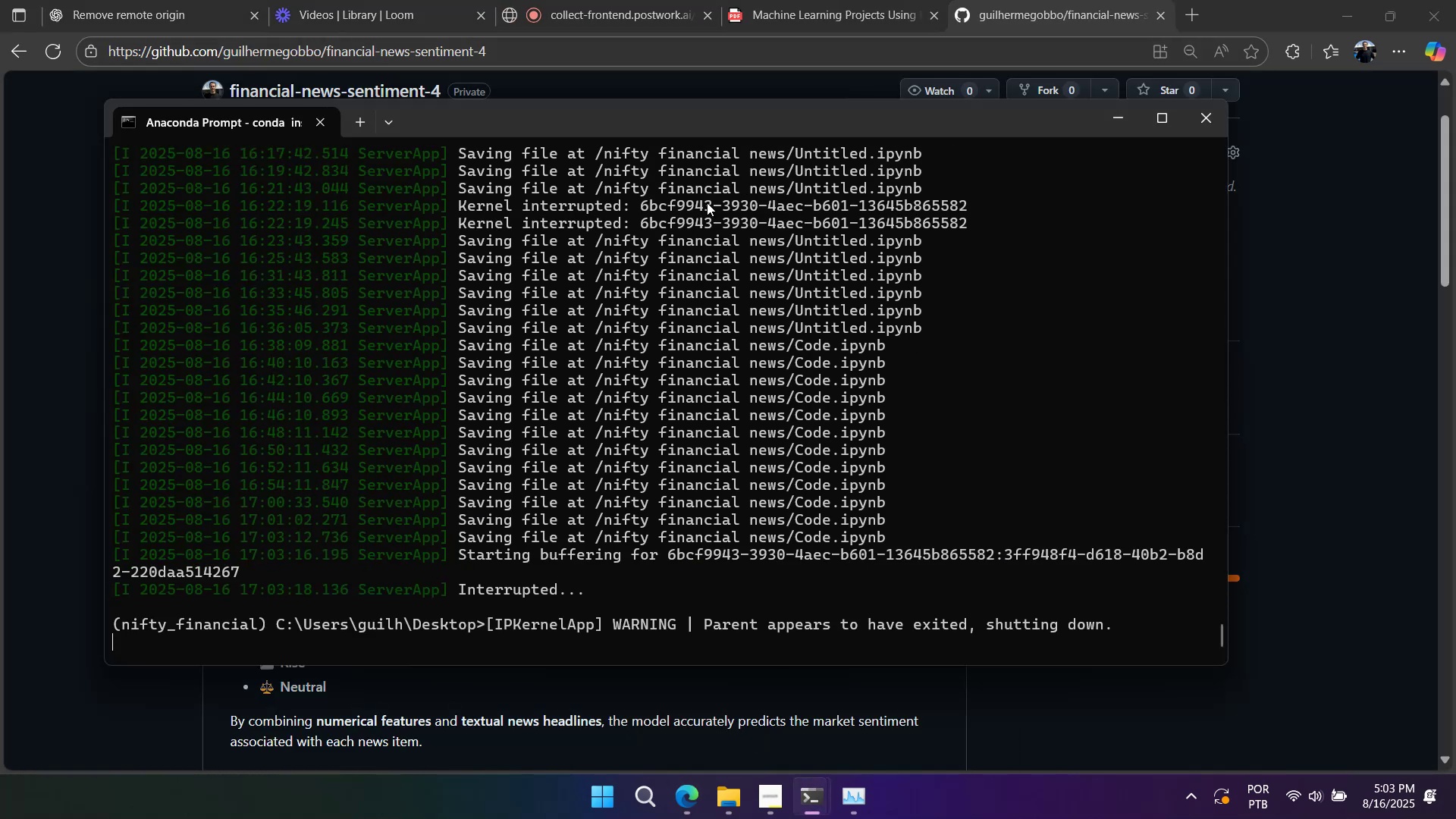 
left_click_drag(start_coordinate=[747, 130], to_coordinate=[789, 119])
 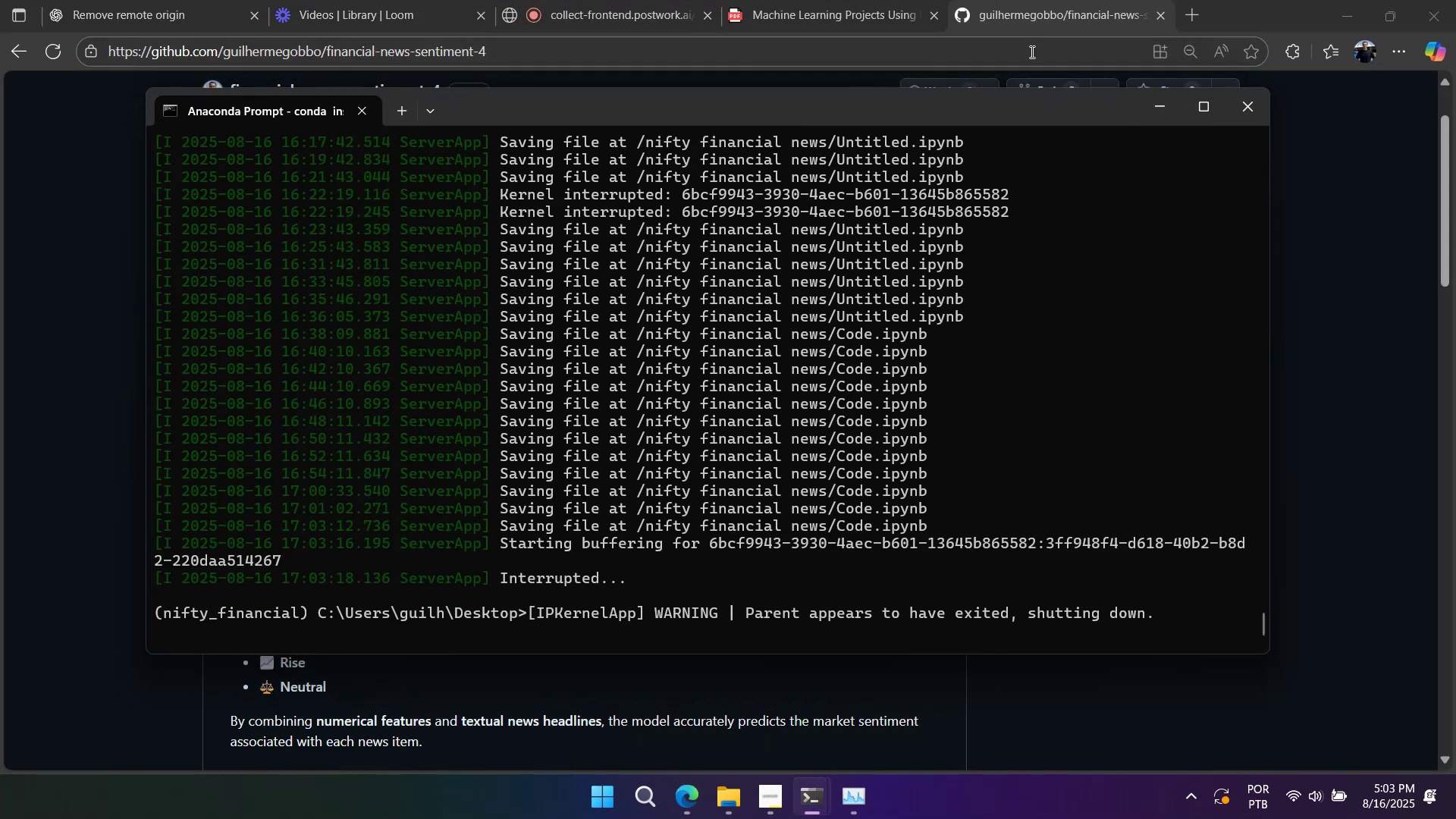 
scroll: coordinate [820, 382], scroll_direction: down, amount: 9.0
 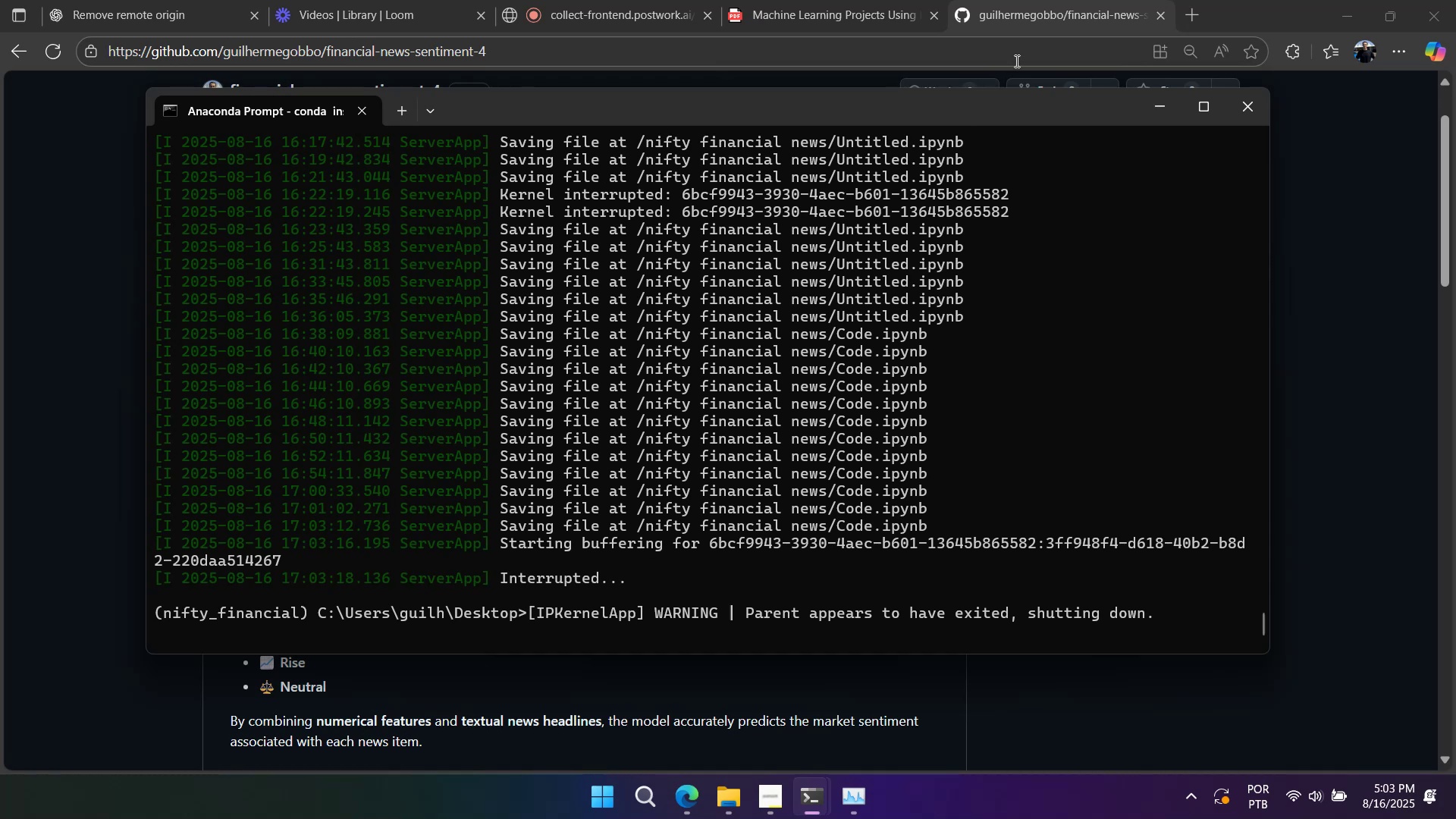 
left_click([837, 354])
 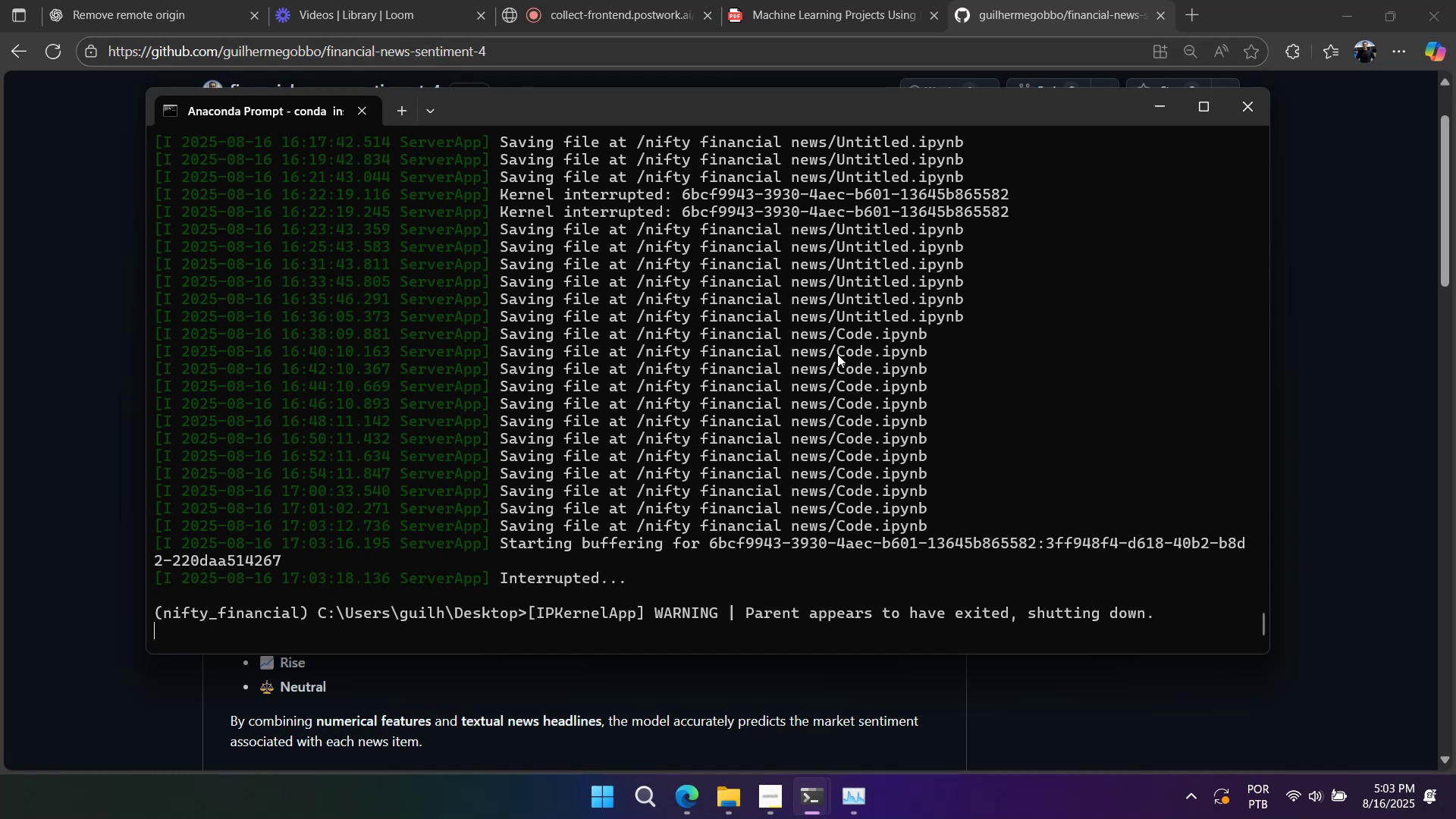 
key(Control+C)
 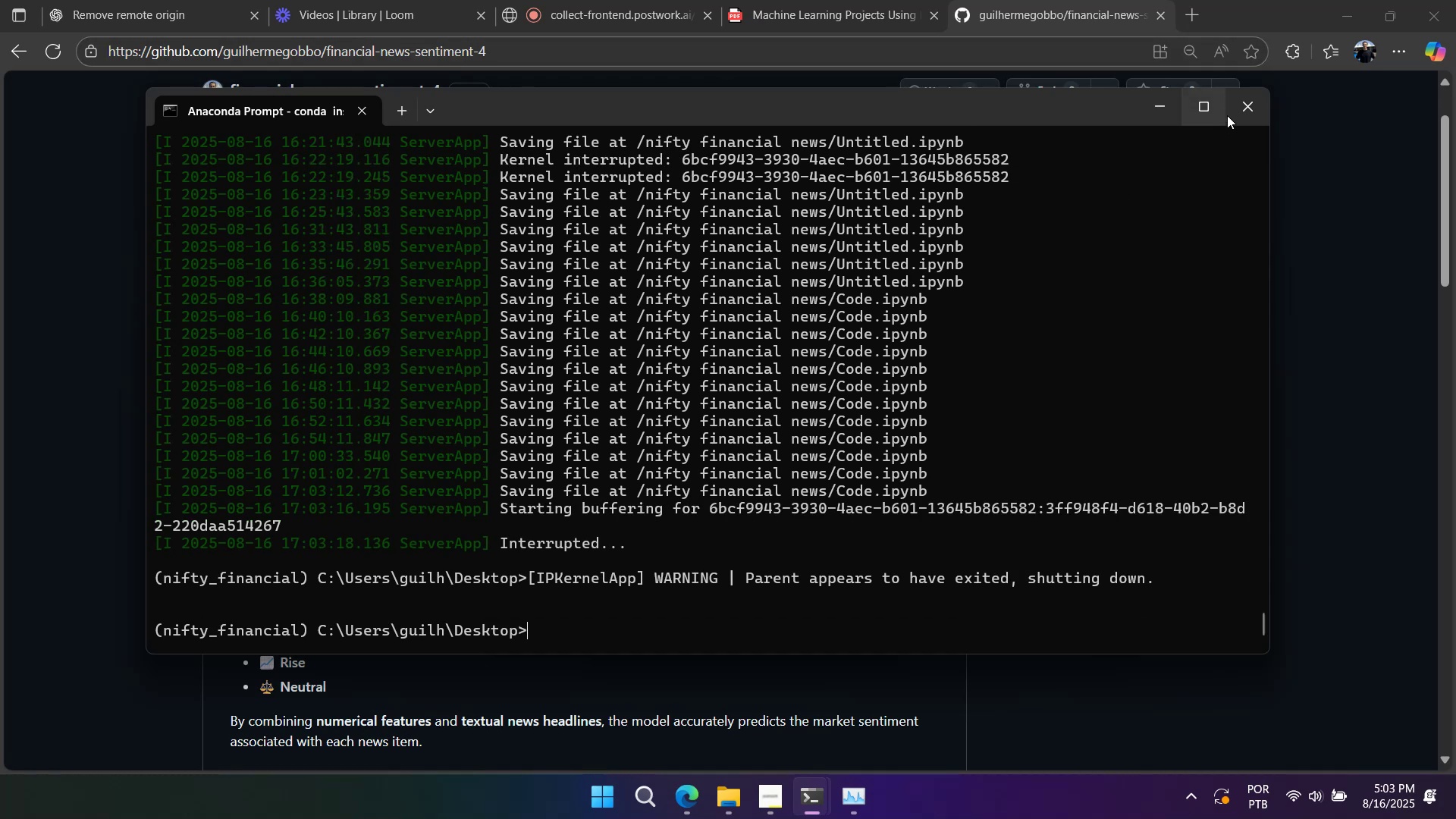 
left_click([1234, 111])
 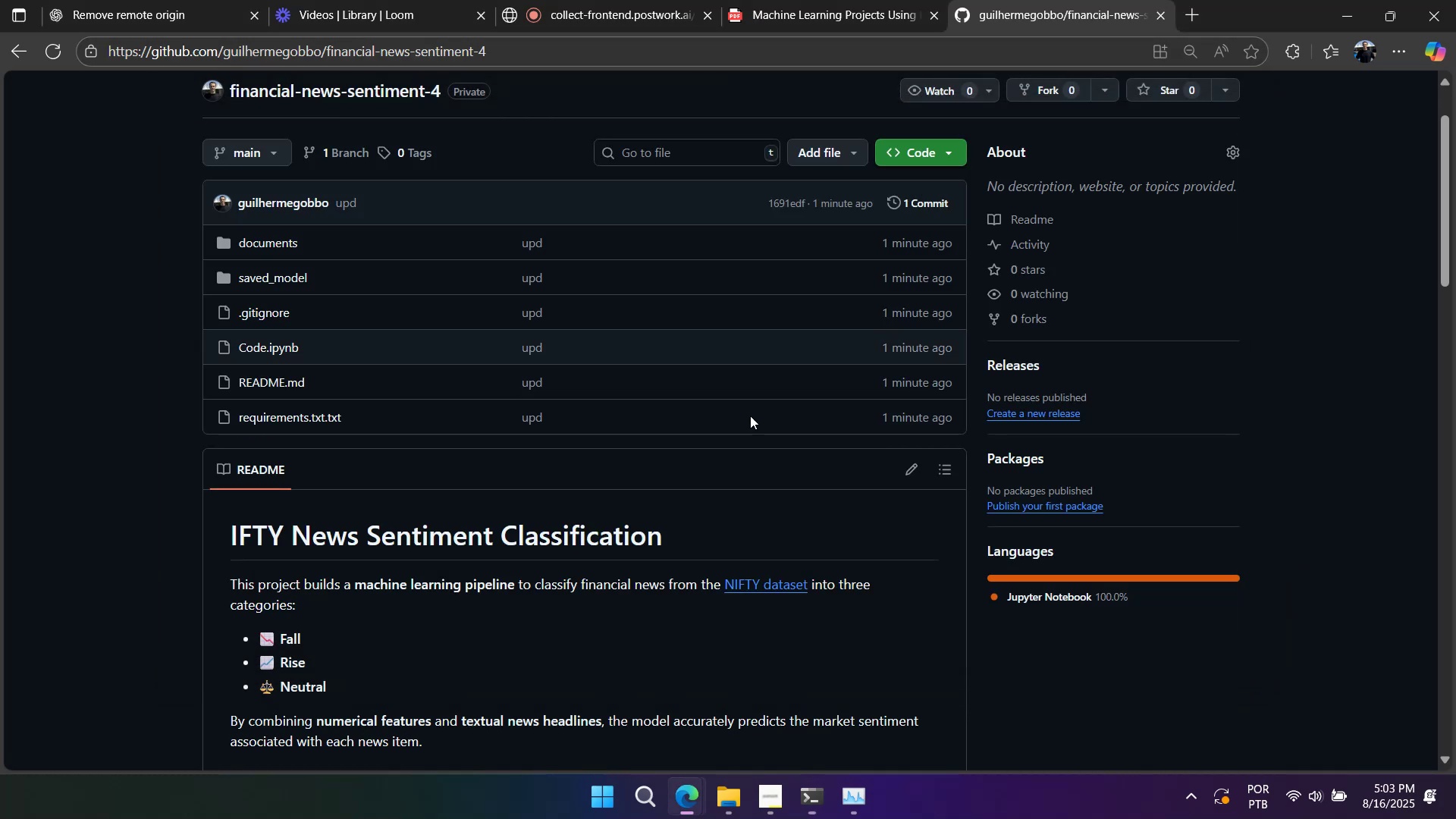 
scroll: coordinate [597, 503], scroll_direction: down, amount: 6.0
 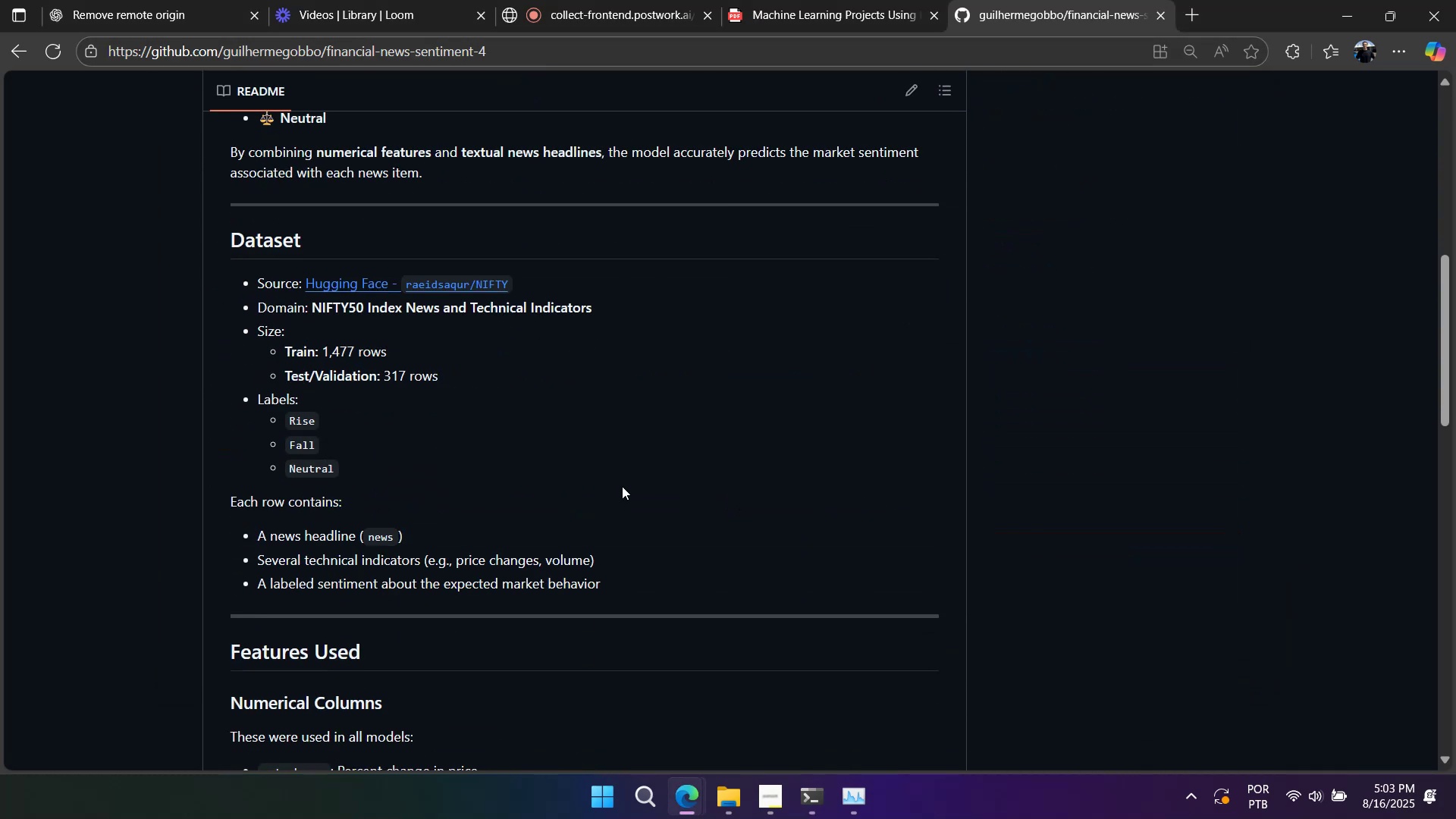 
scroll: coordinate [635, 486], scroll_direction: up, amount: 4.0
 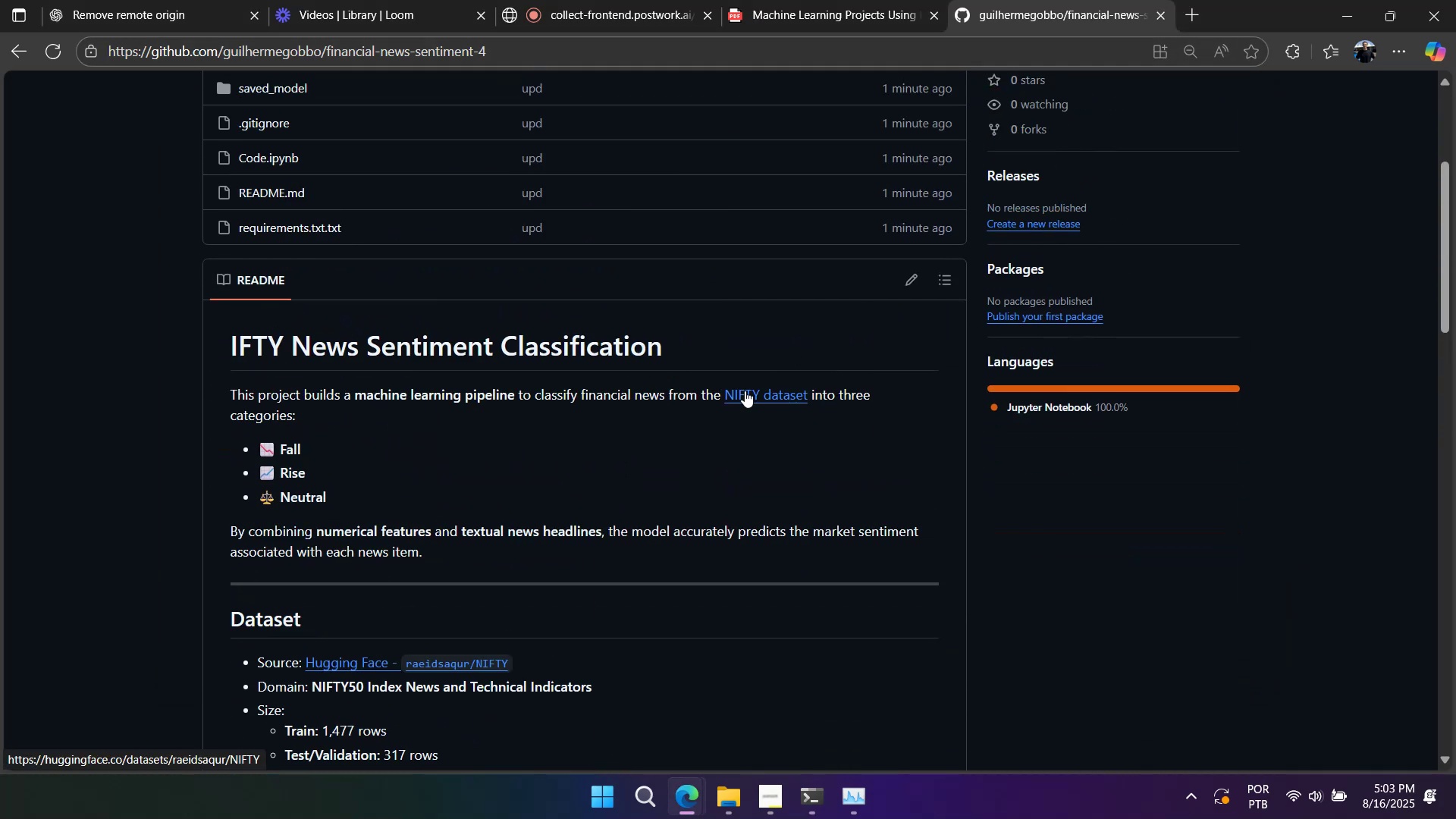 
left_click([744, 393])
 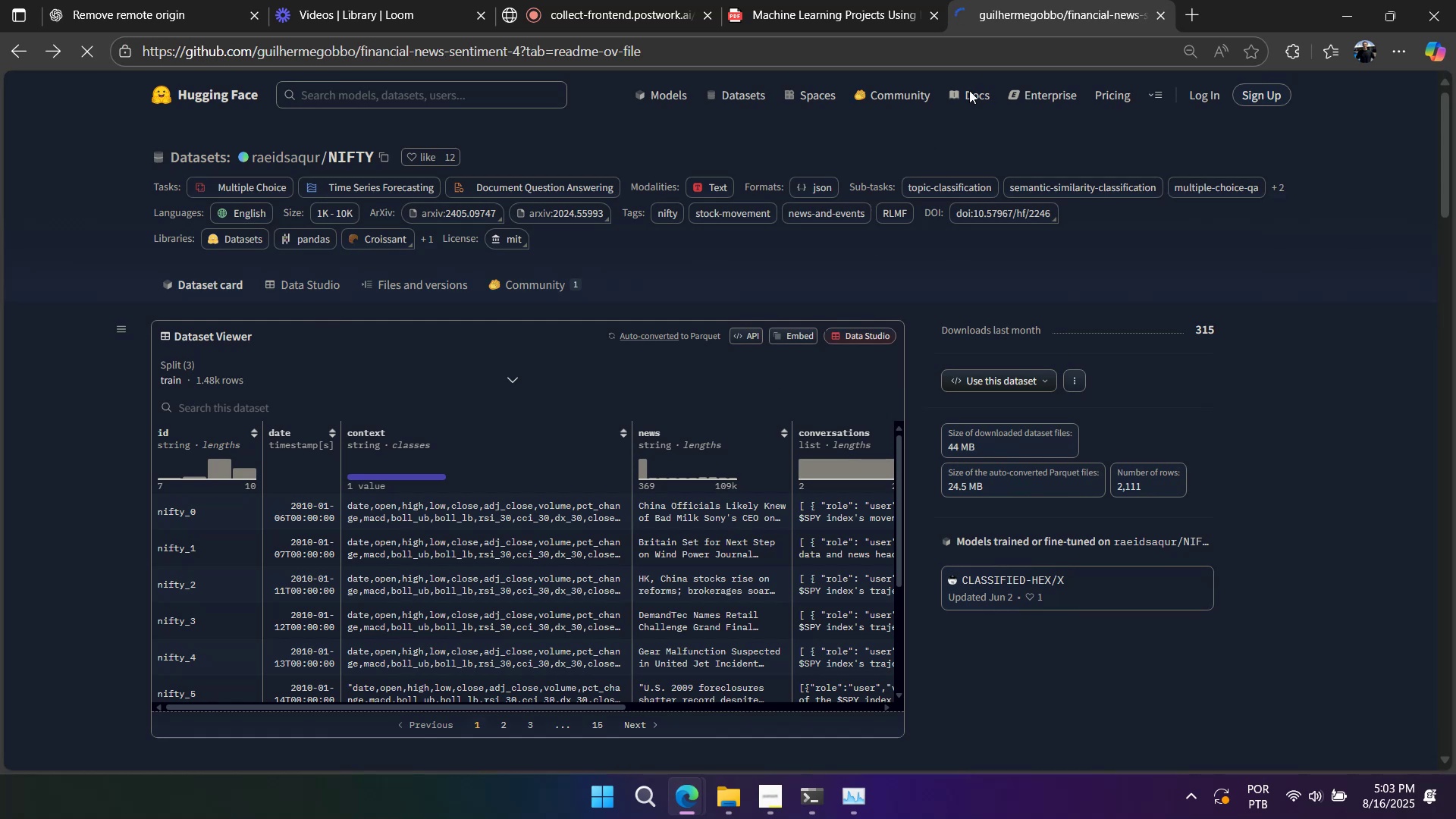 
wait(5.06)
 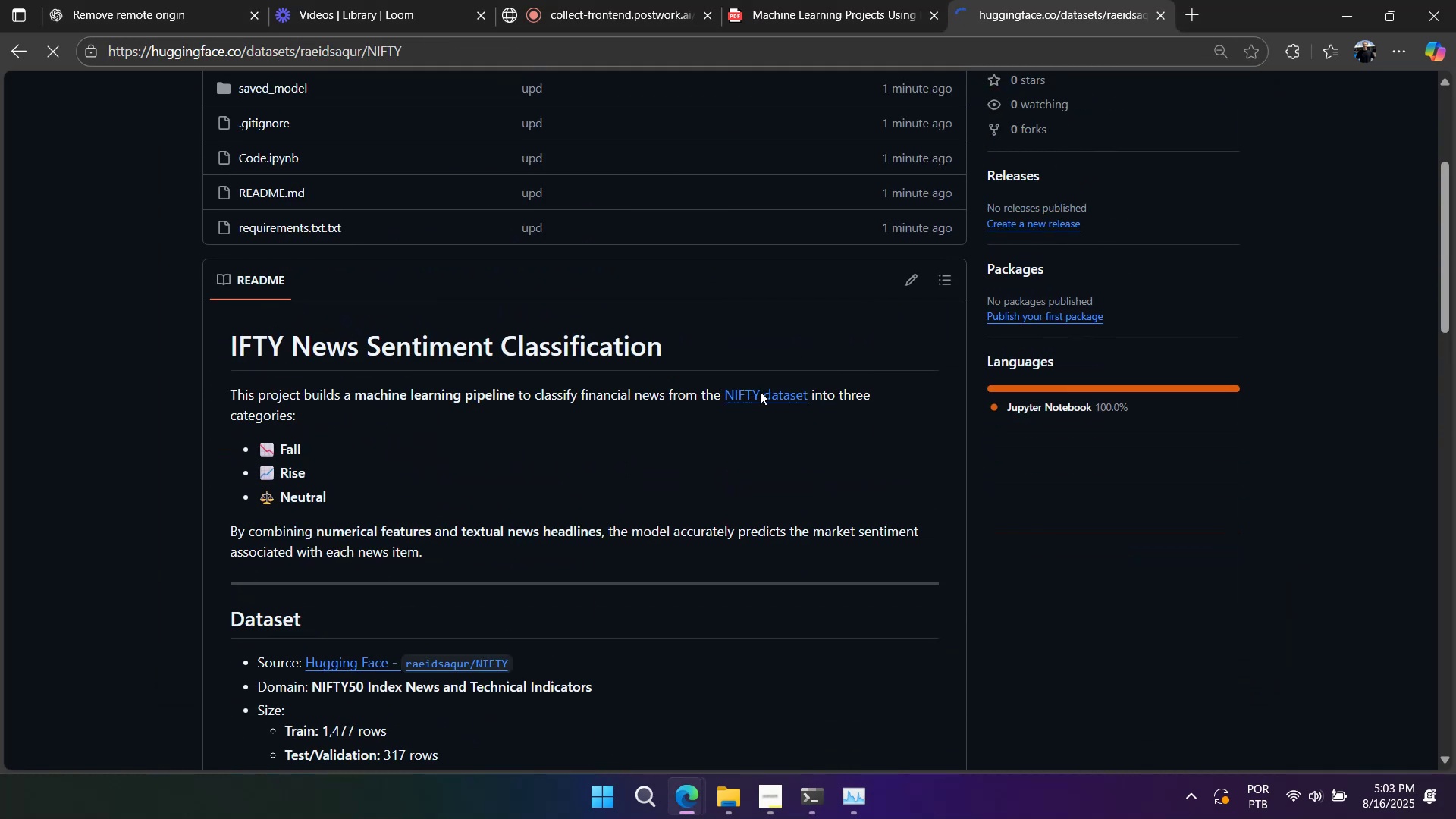 
scroll: coordinate [561, 507], scroll_direction: down, amount: 15.0
 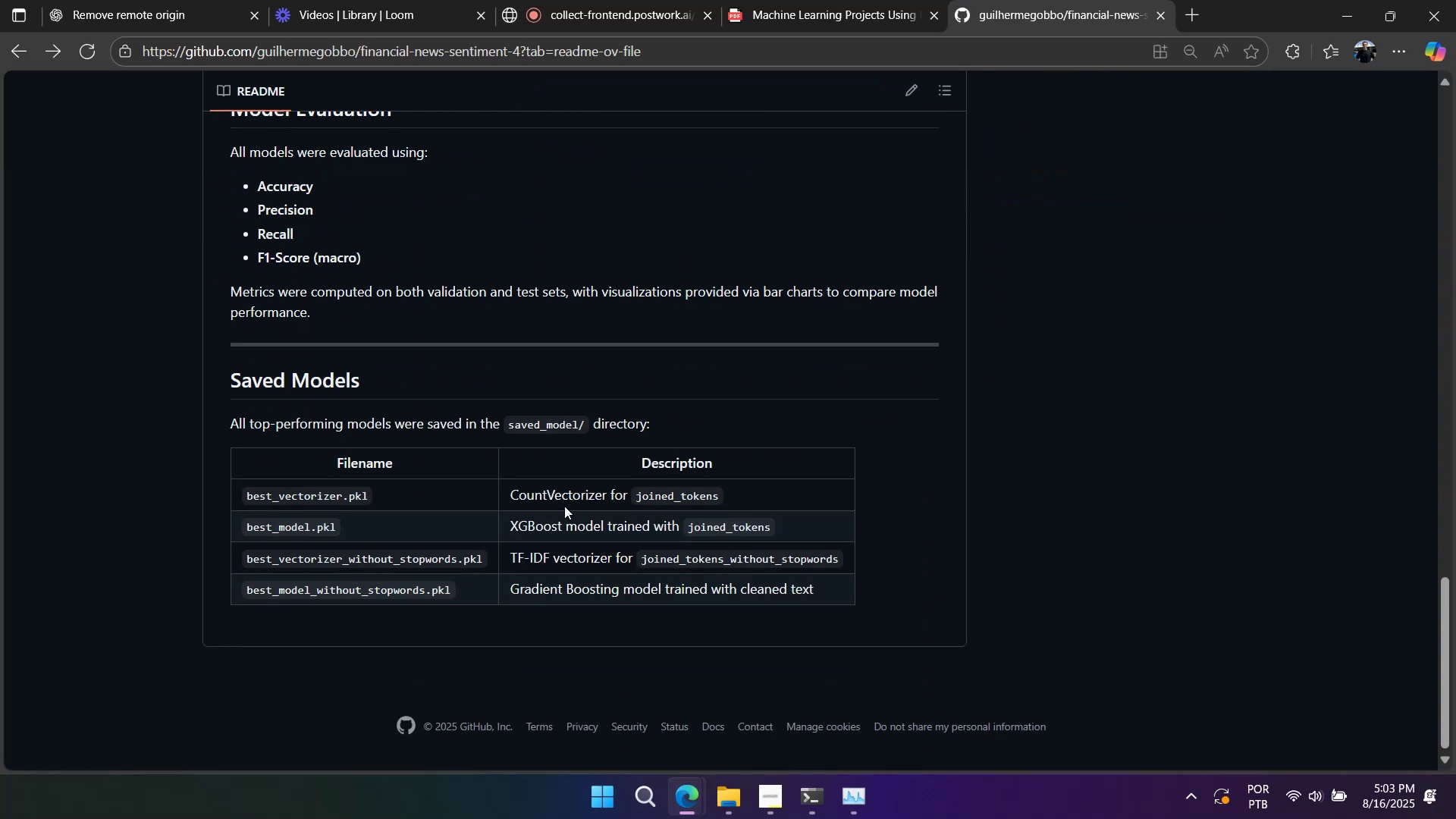 
scroll: coordinate [566, 504], scroll_direction: down, amount: 4.0
 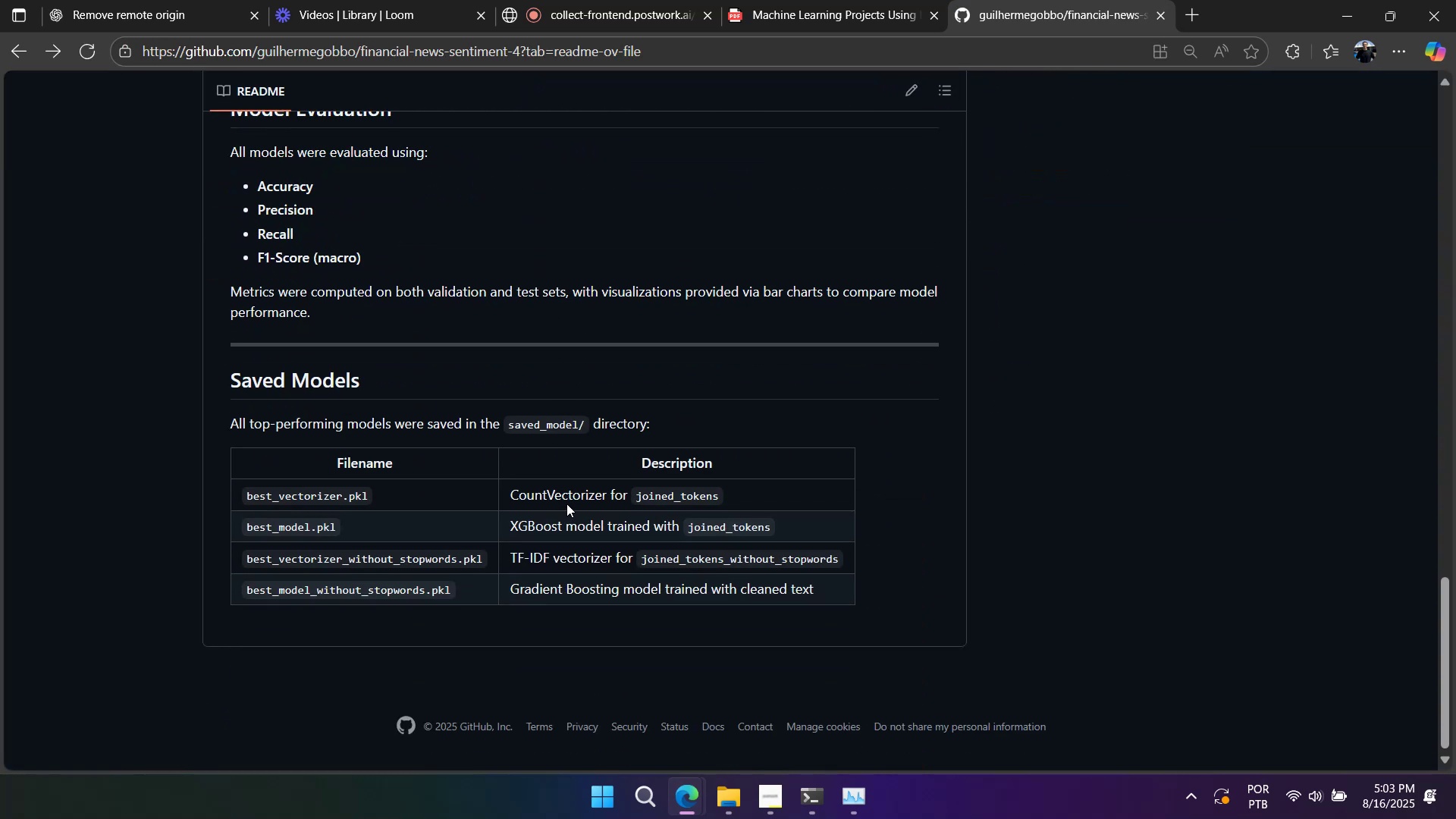 
scroll: coordinate [545, 522], scroll_direction: up, amount: 27.0
 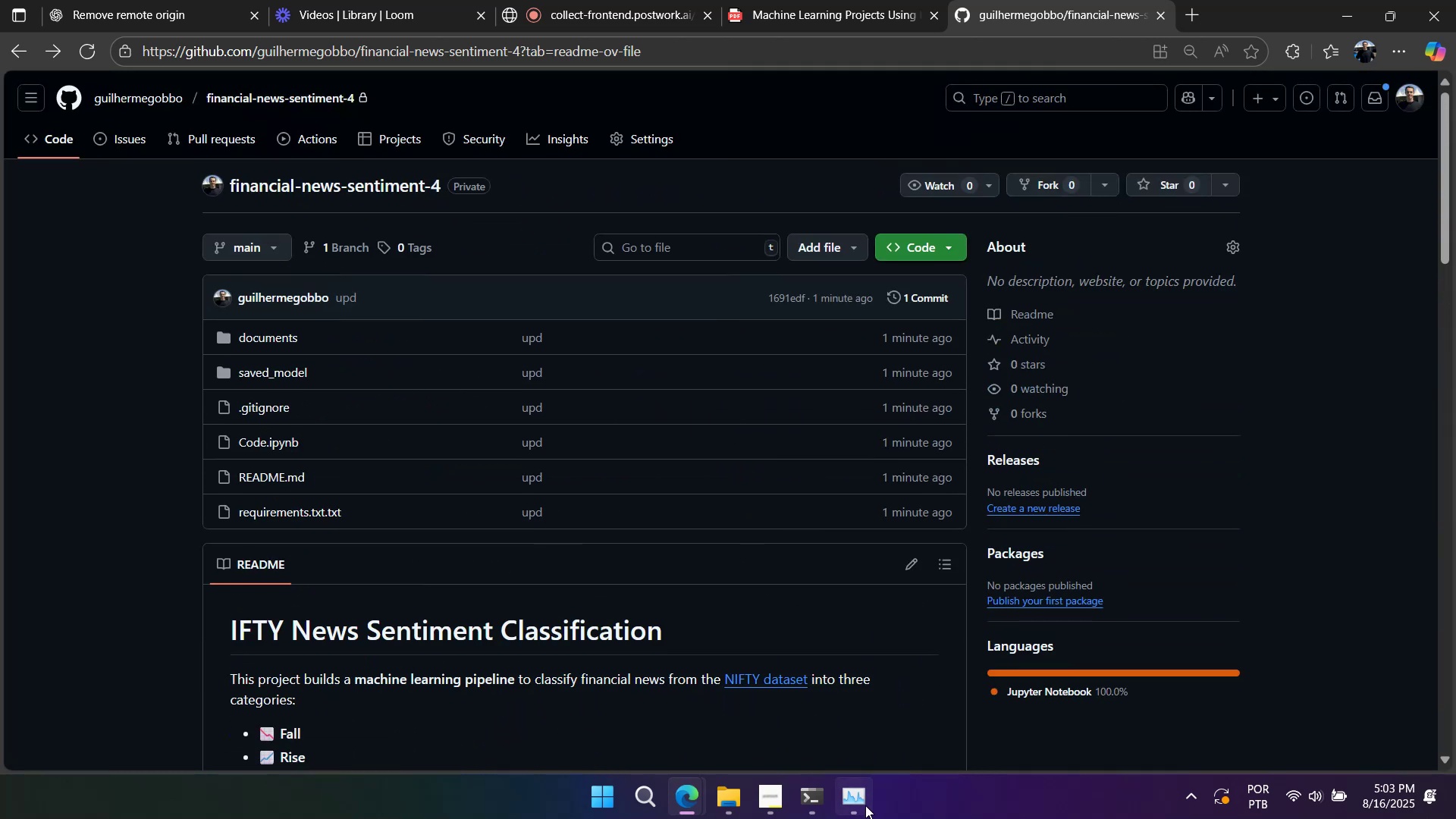 
left_click([863, 805])
 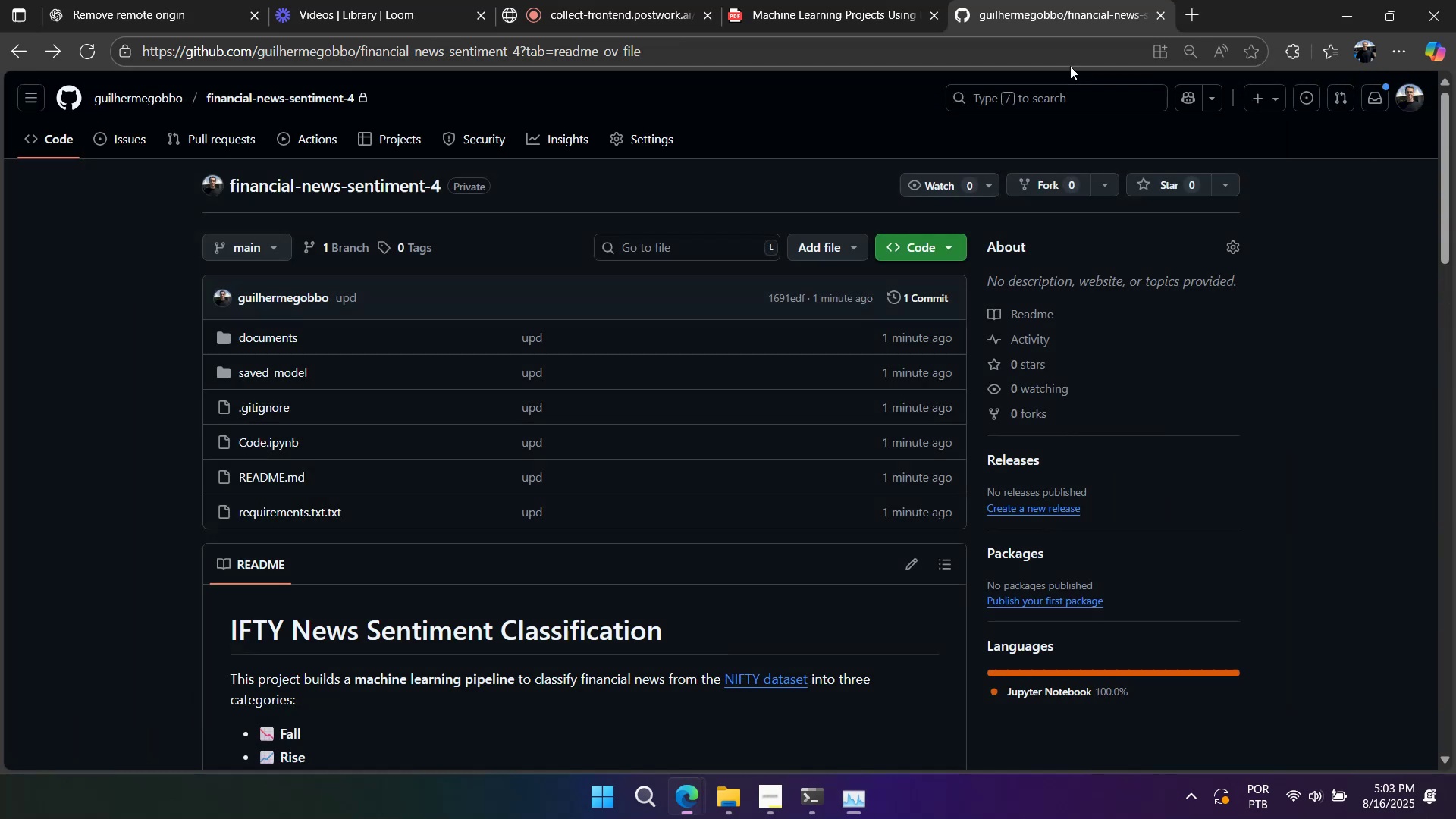 
left_click([936, 17])
 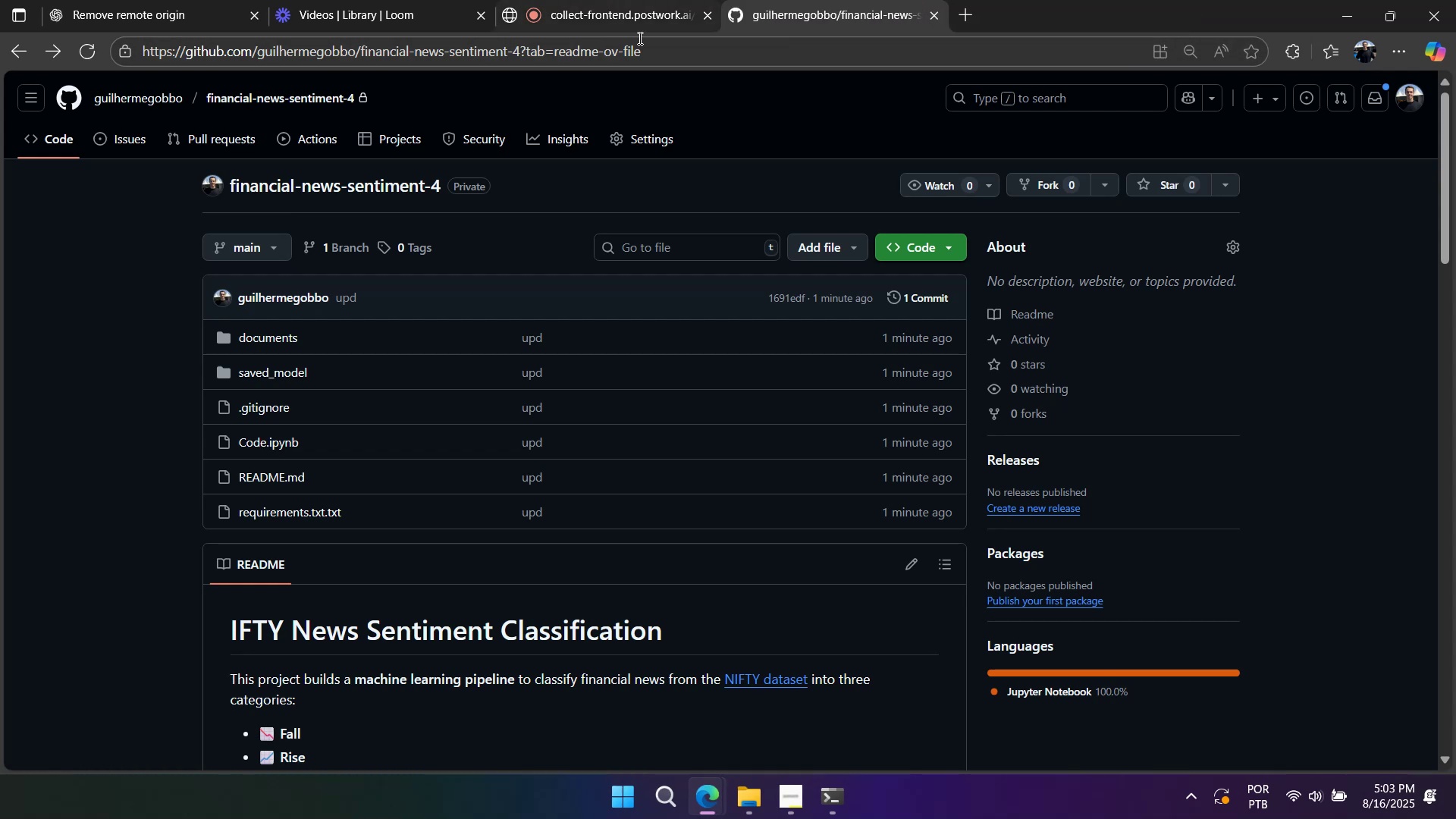 
left_click([640, 11])
 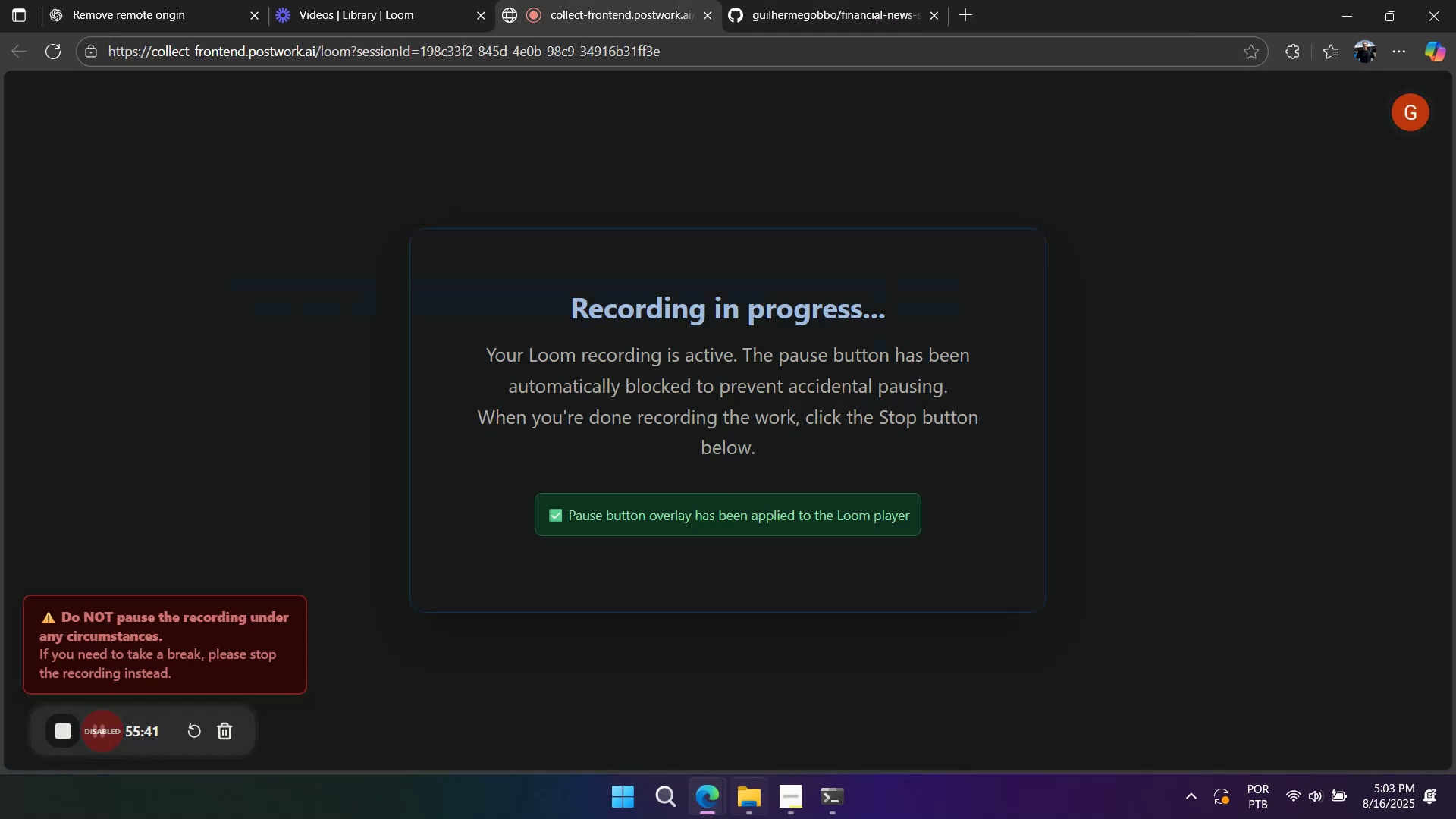 